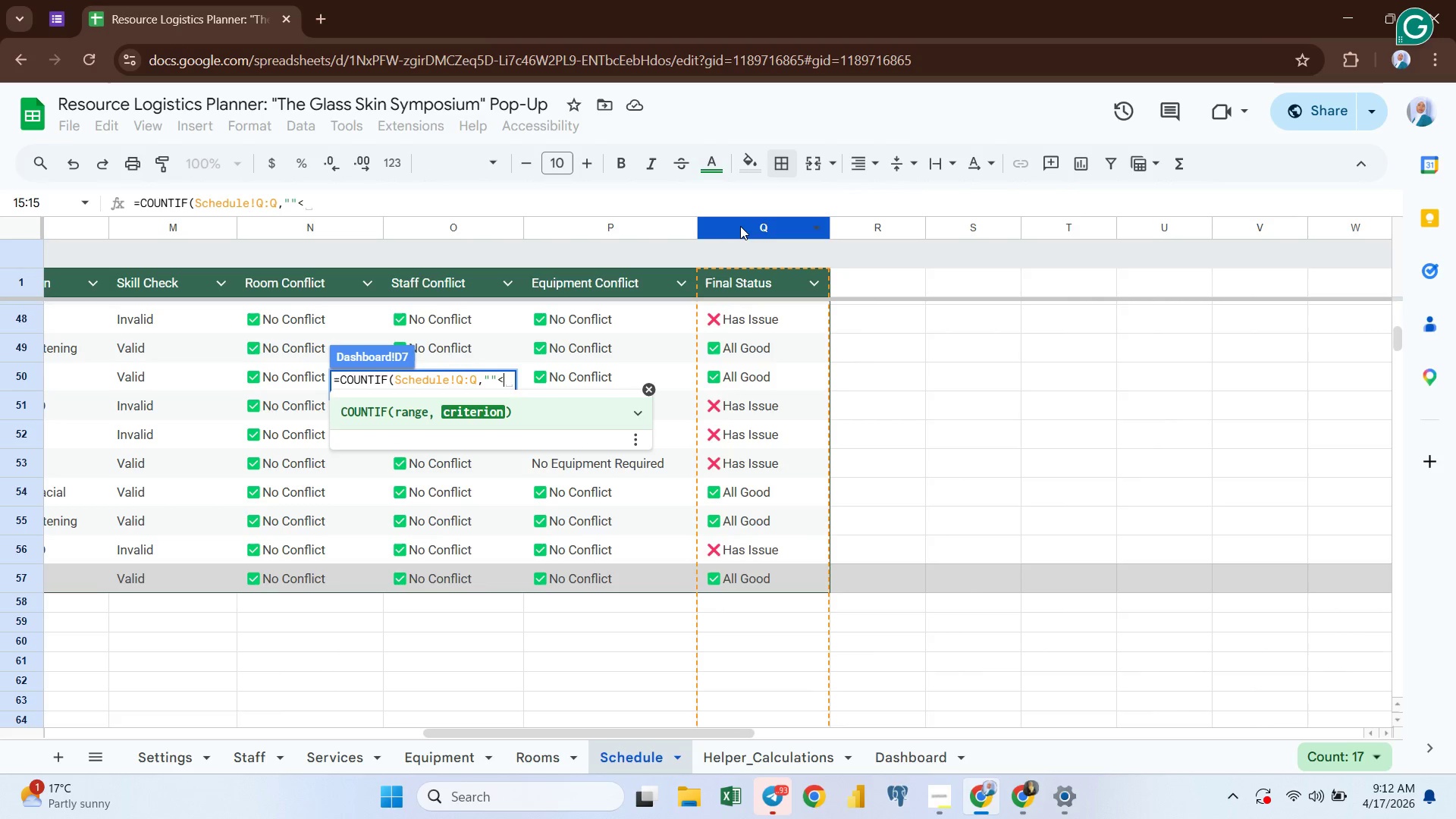 
key(Shift+Period)
 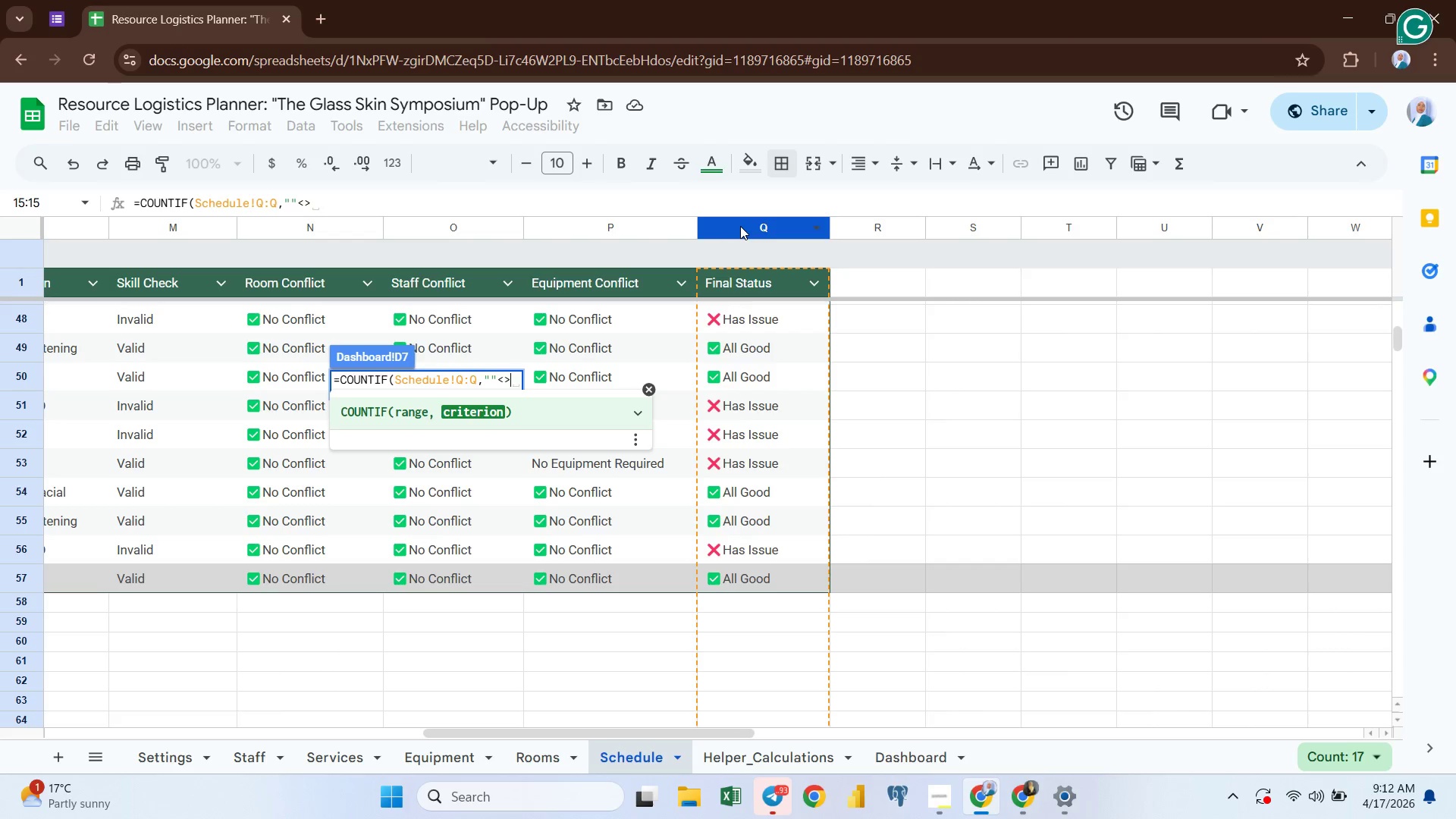 
hold_key(key=ShiftRight, duration=1.19)
 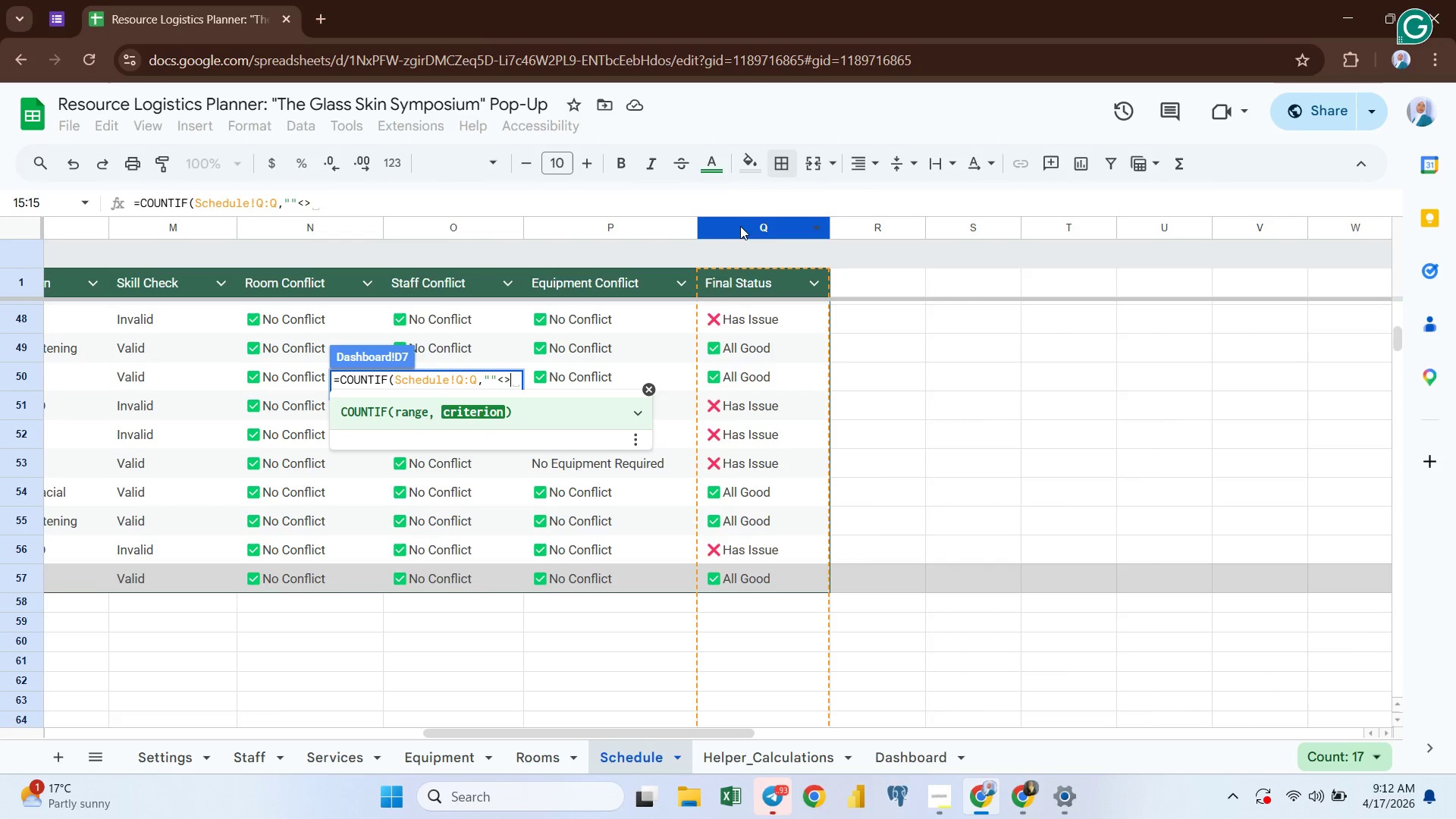 
type(All Good")
 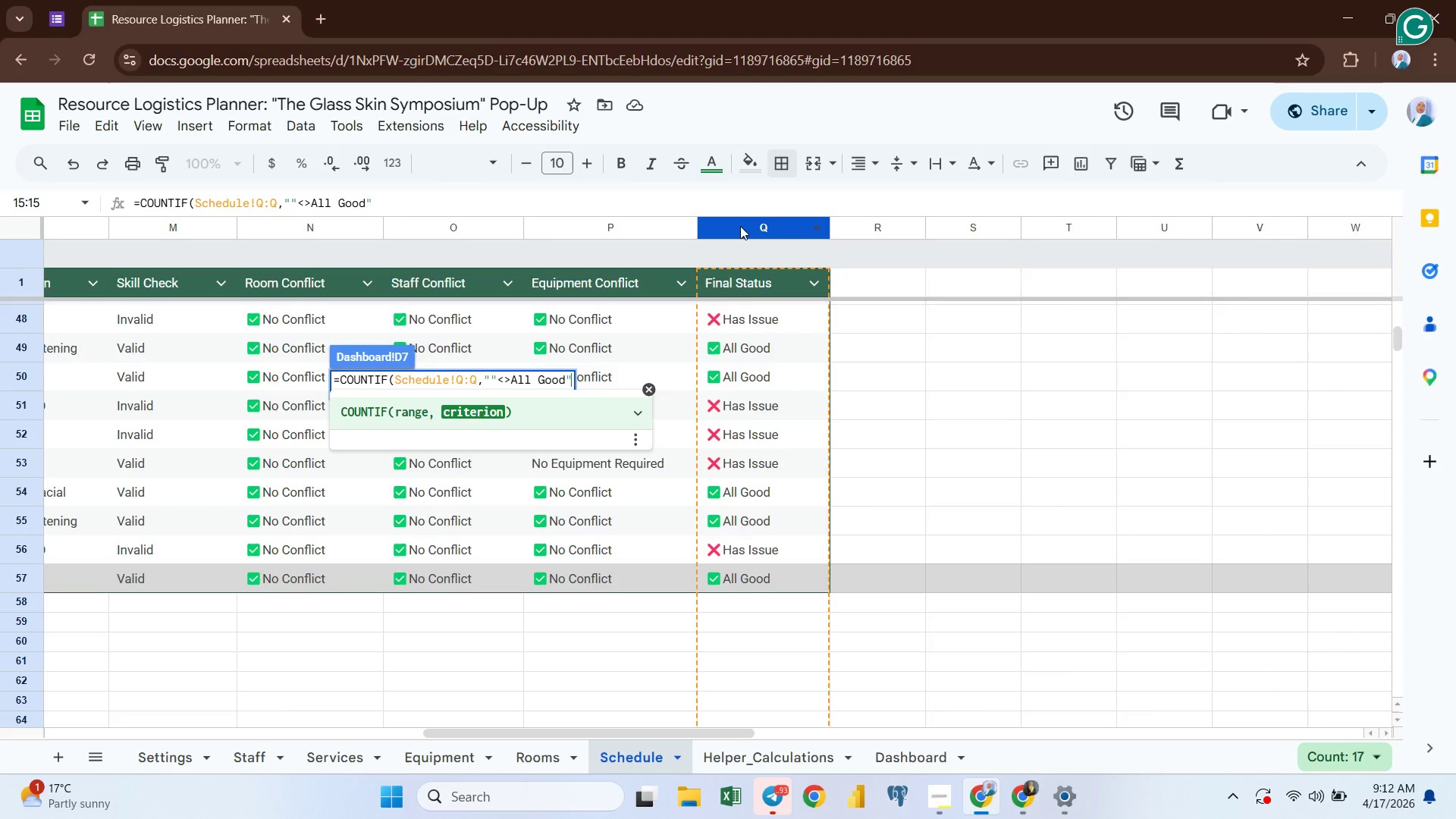 
left_click([494, 375])
 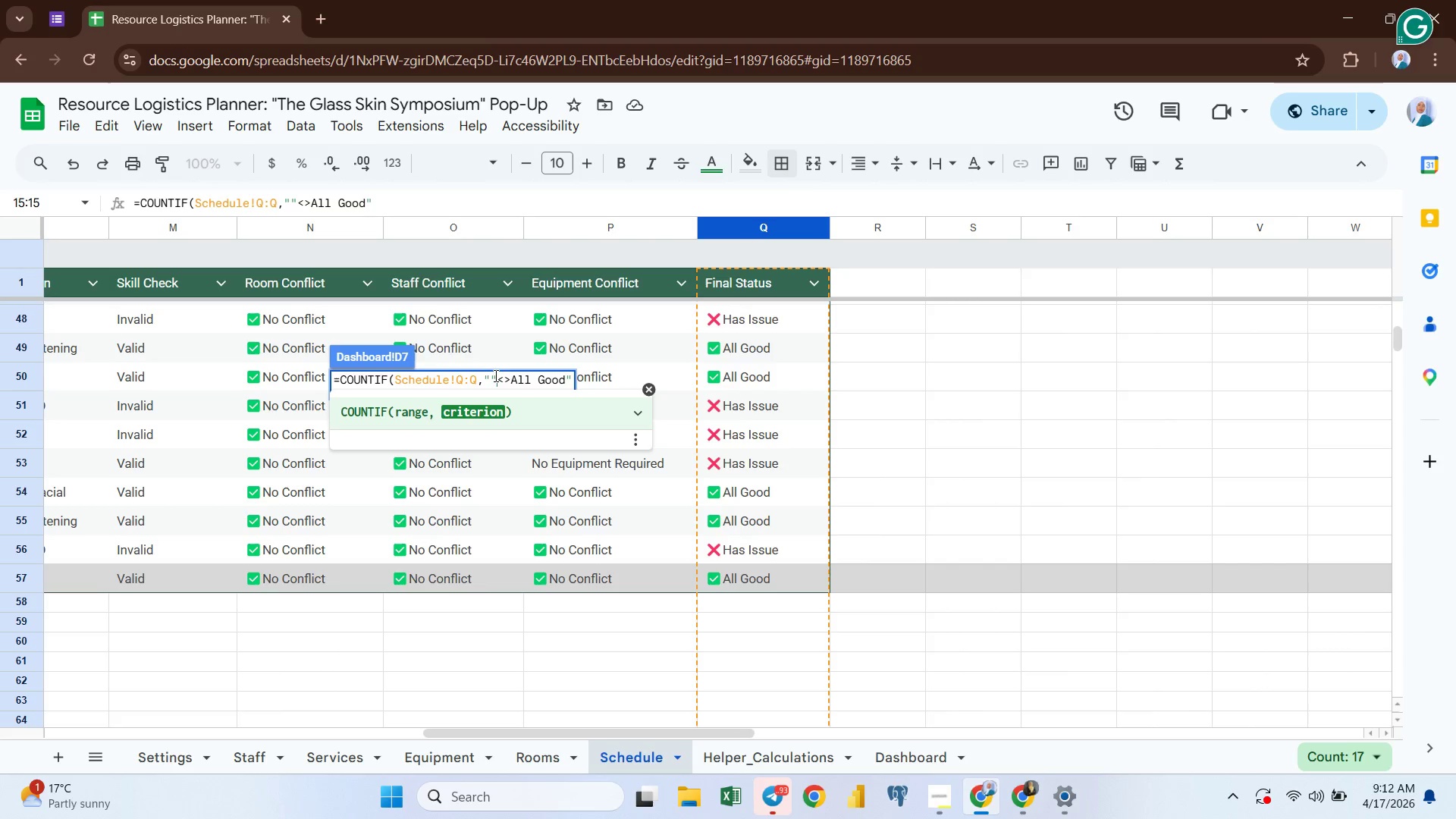 
key(Backspace)
 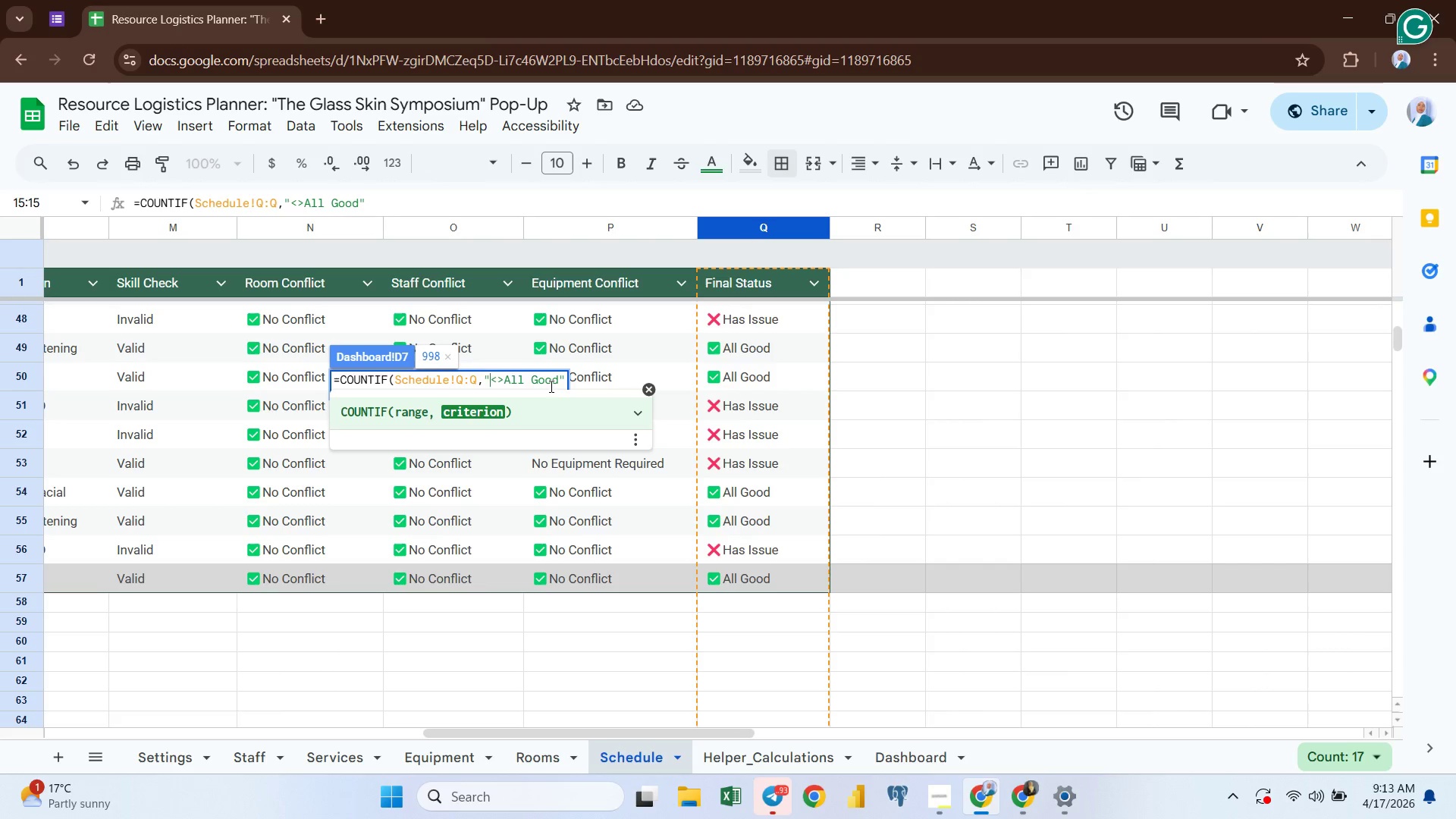 
wait(5.12)
 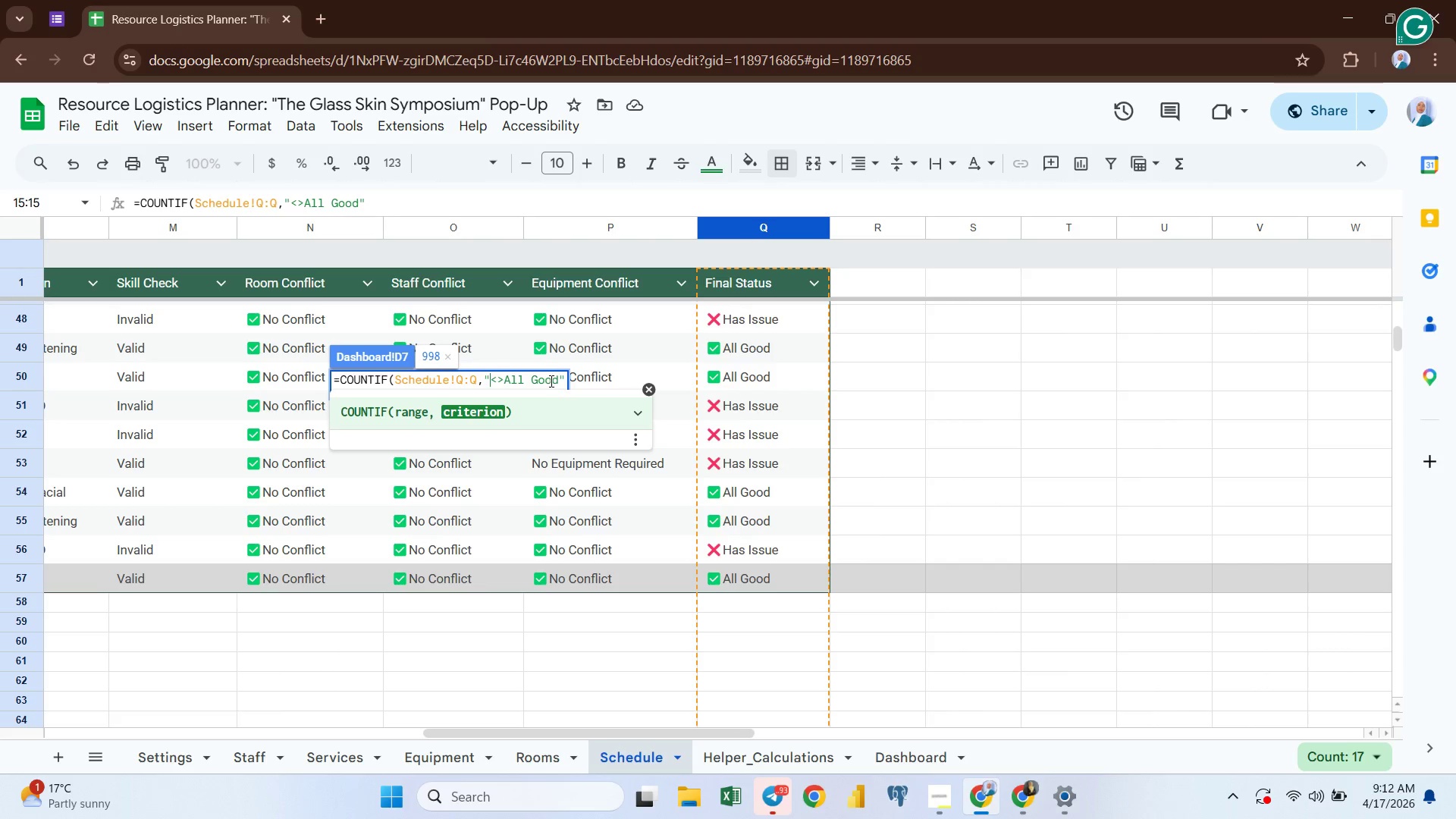 
left_click([562, 377])
 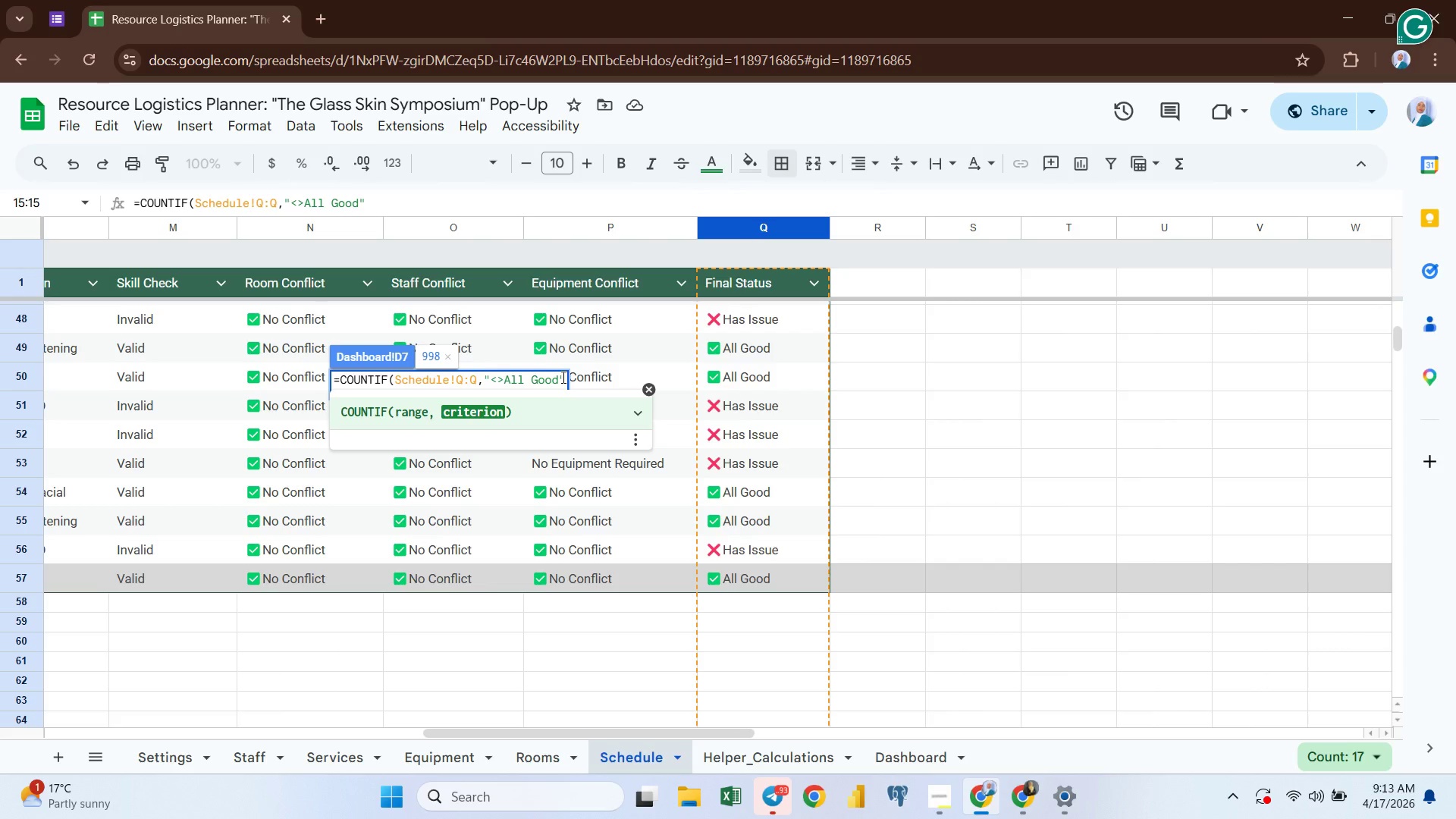 
wait(19.59)
 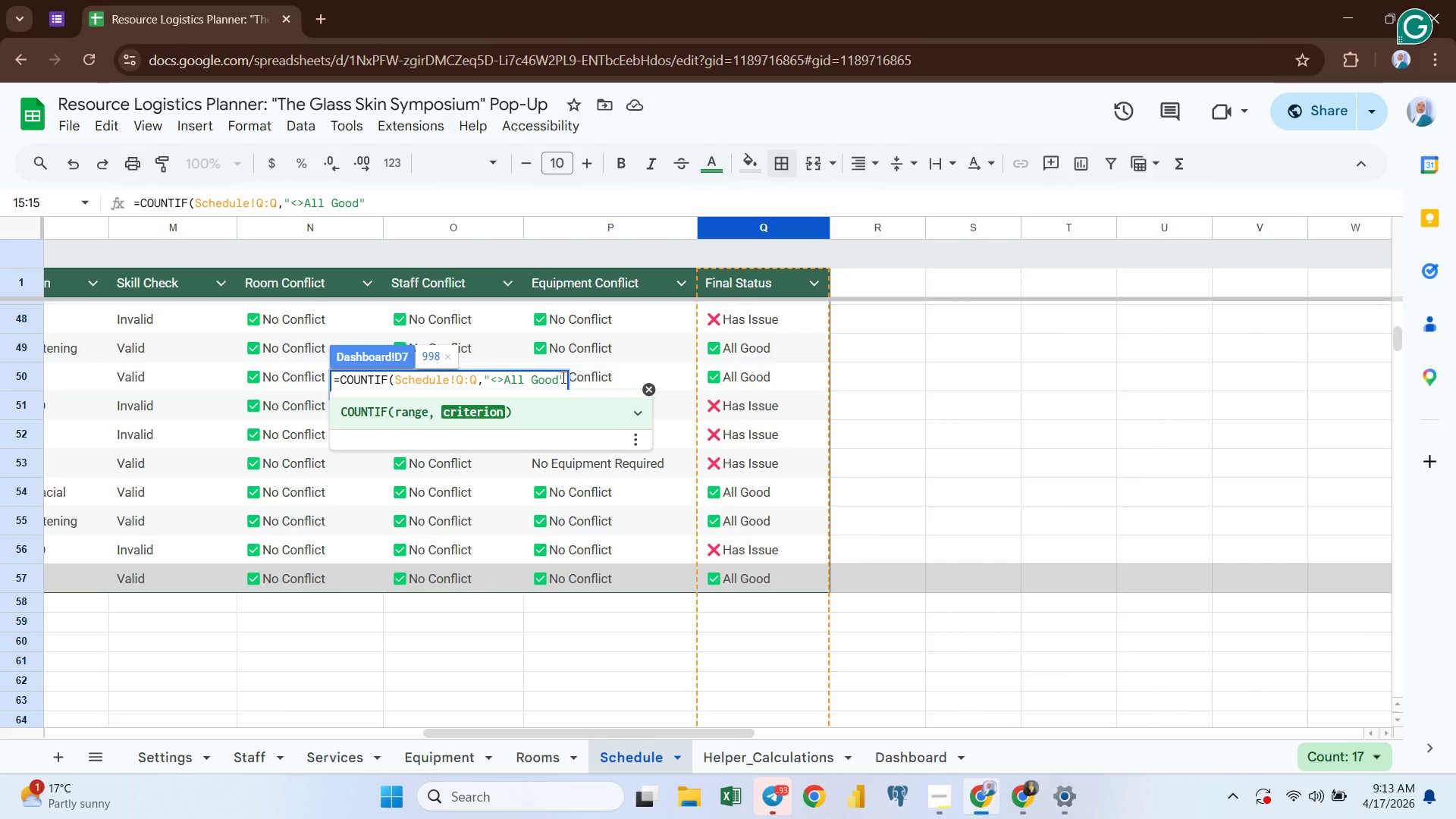 
key(Enter)
 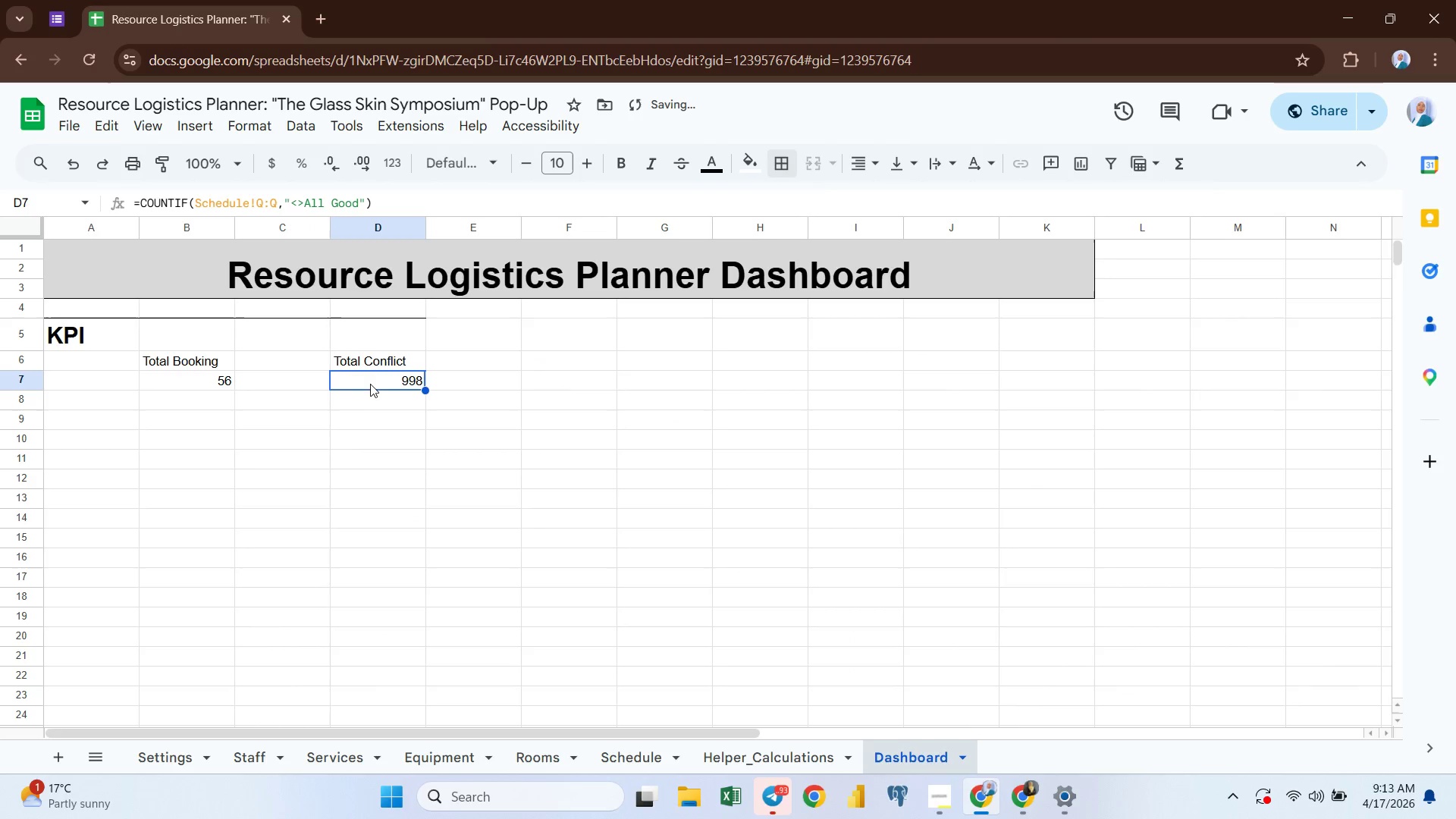 
left_click([372, 381])
 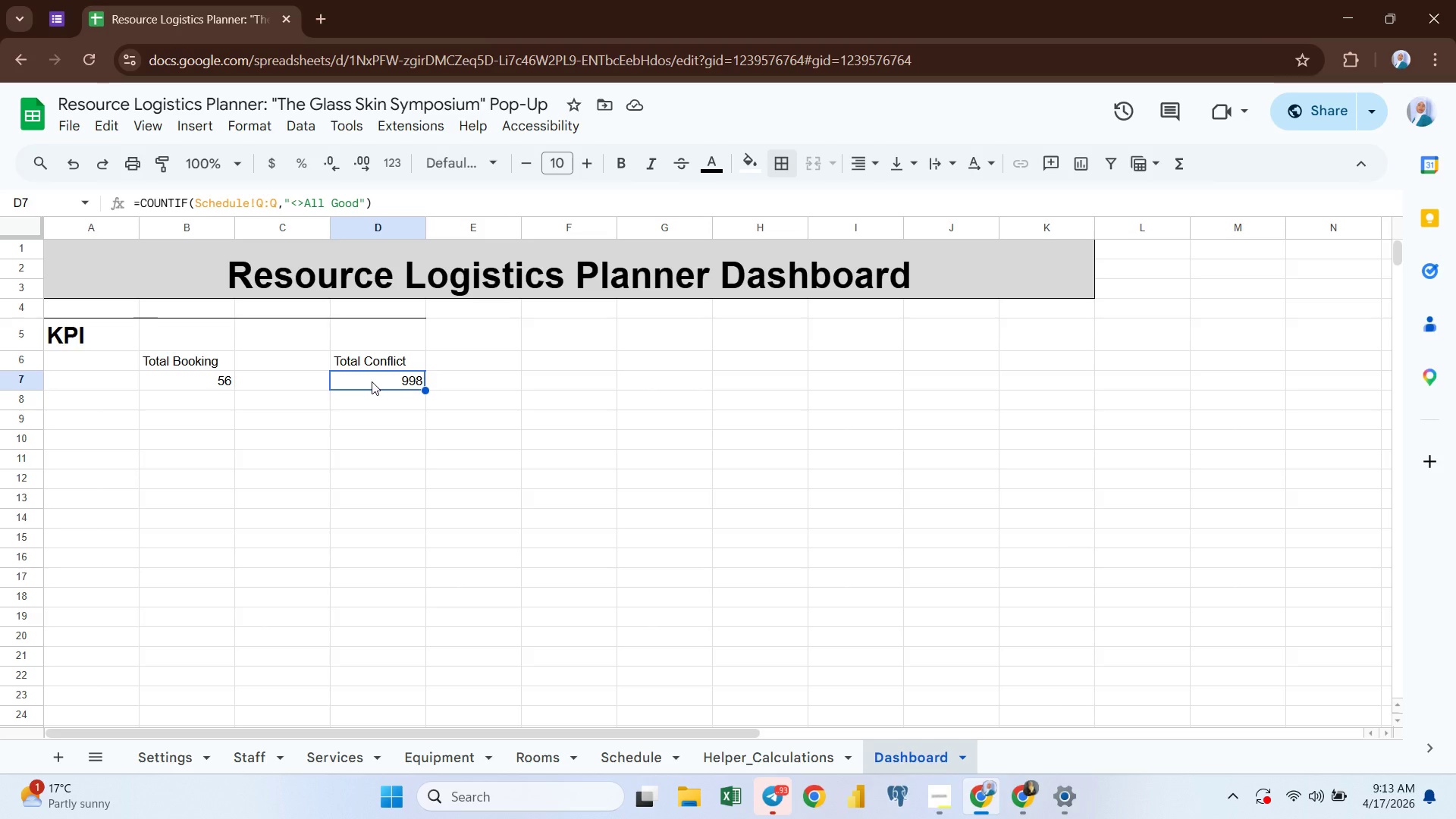 
wait(14.28)
 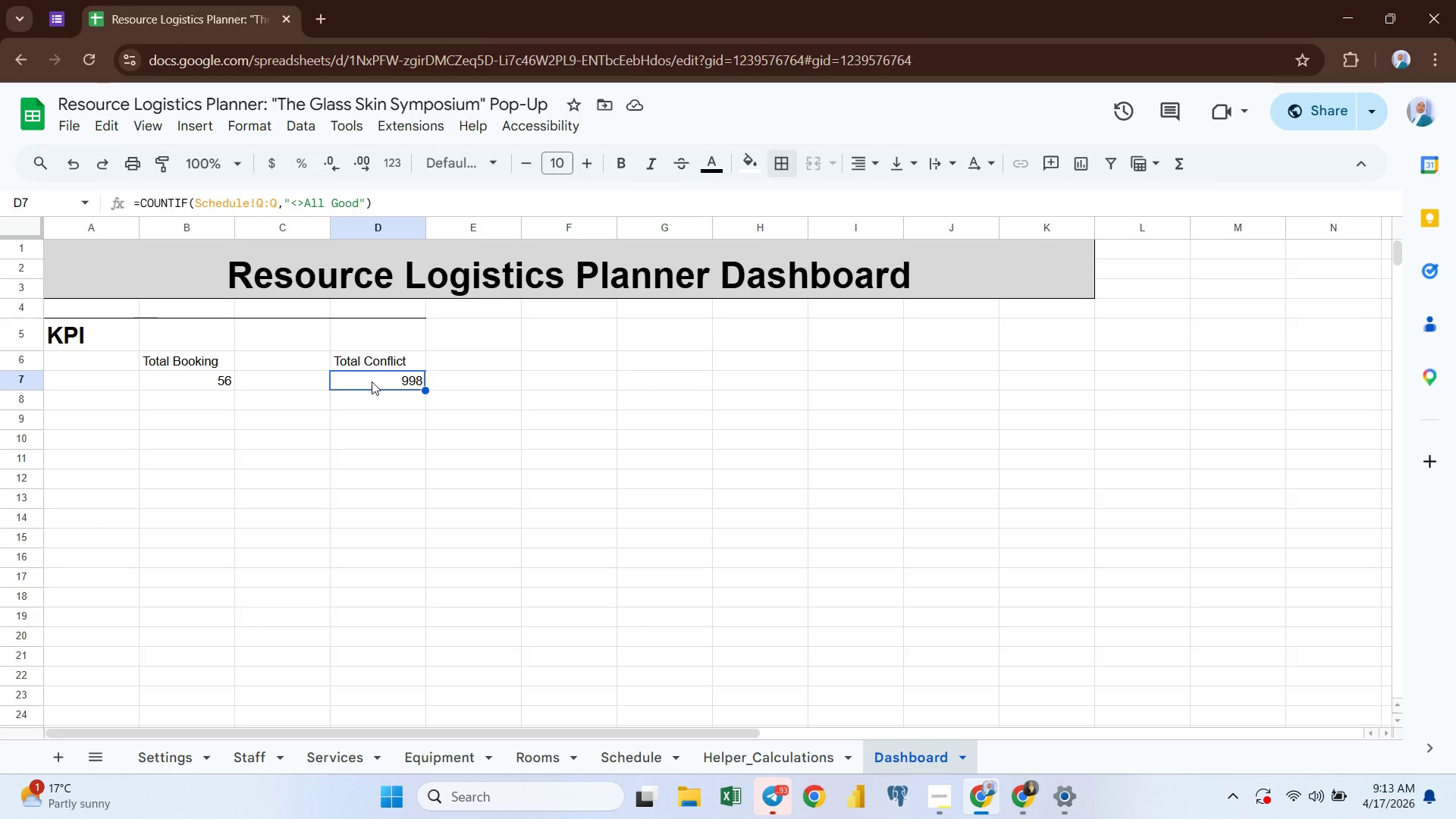 
double_click([372, 381])
 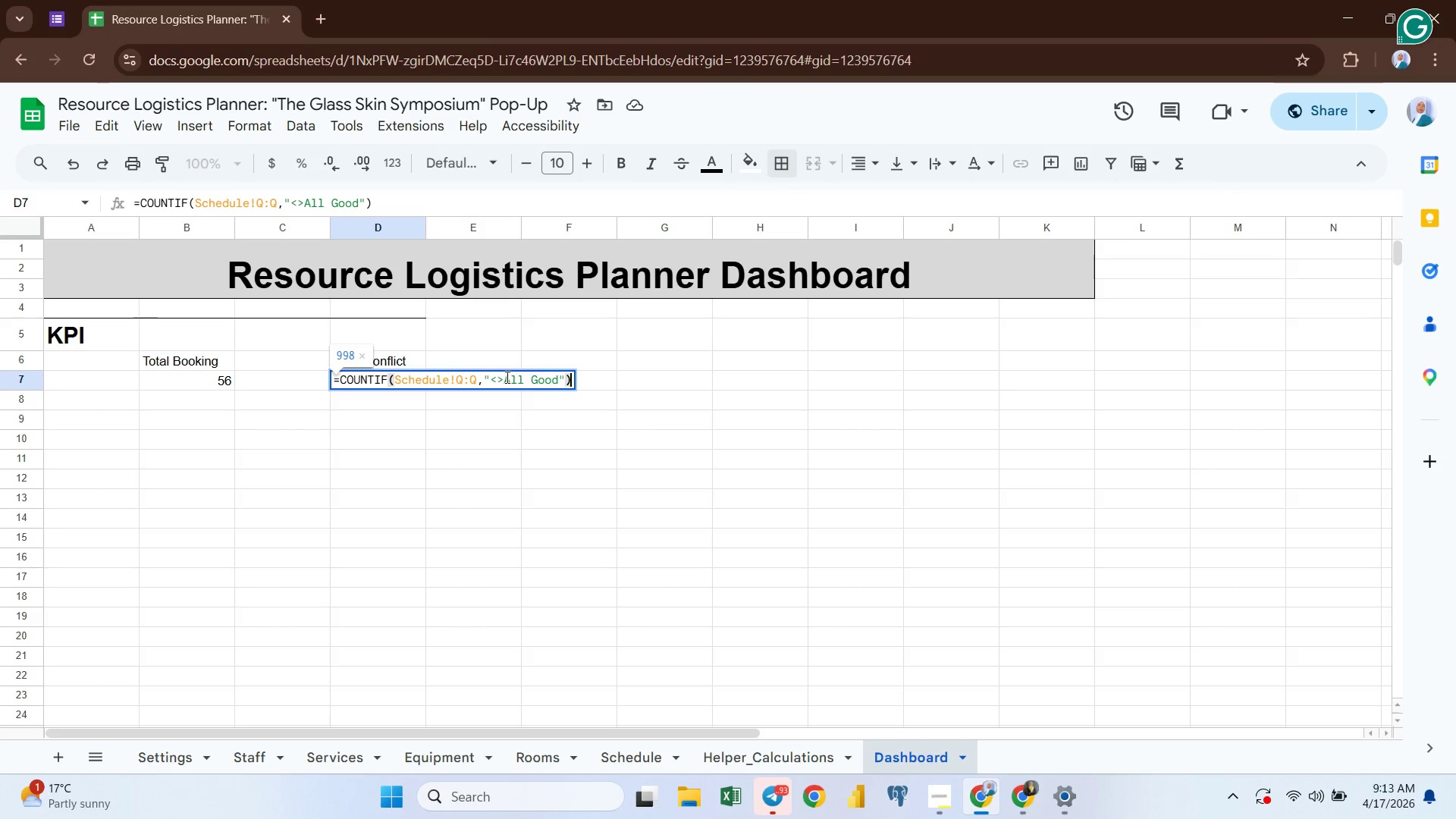 
left_click([504, 377])
 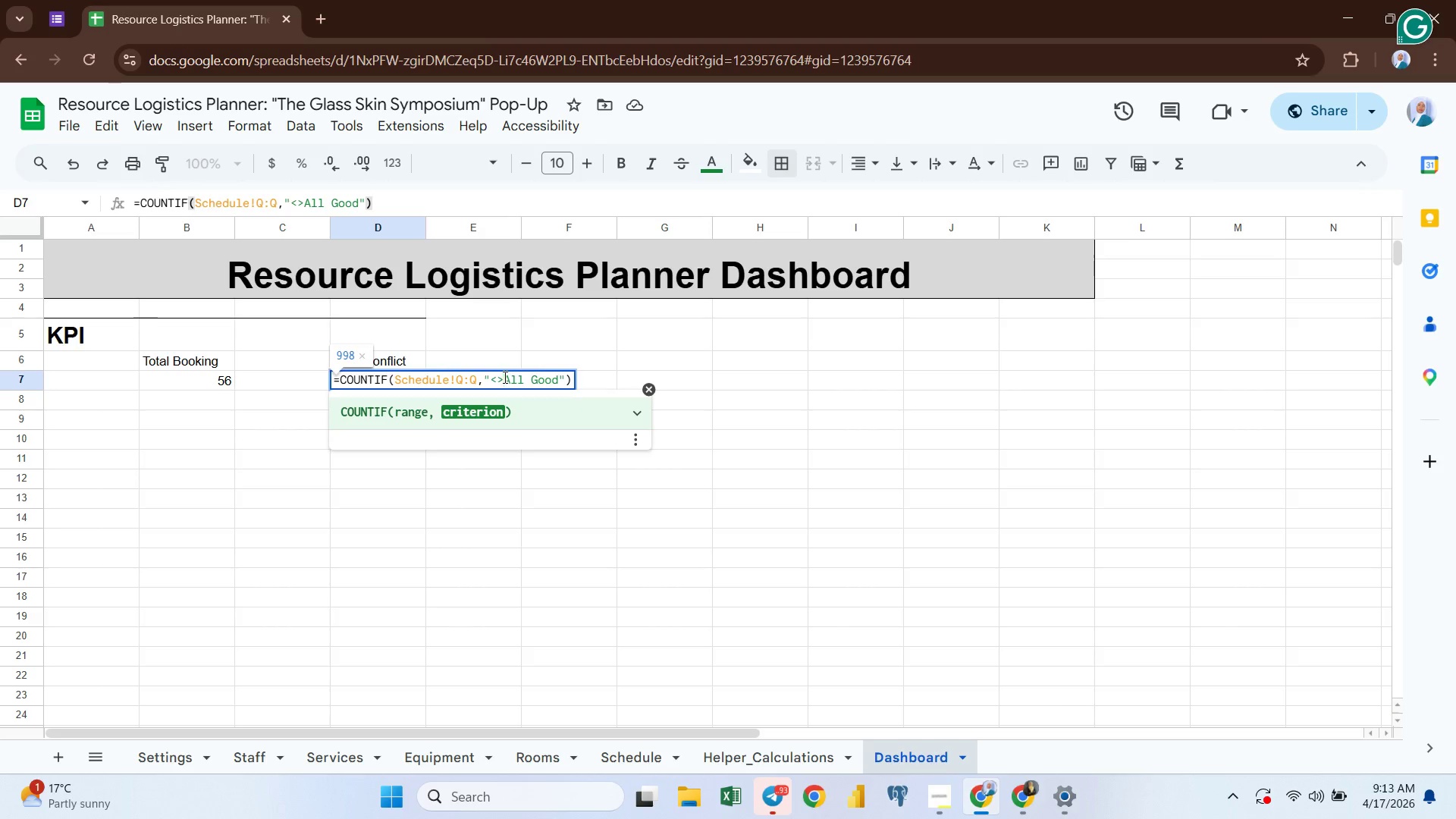 
key(Backspace)
 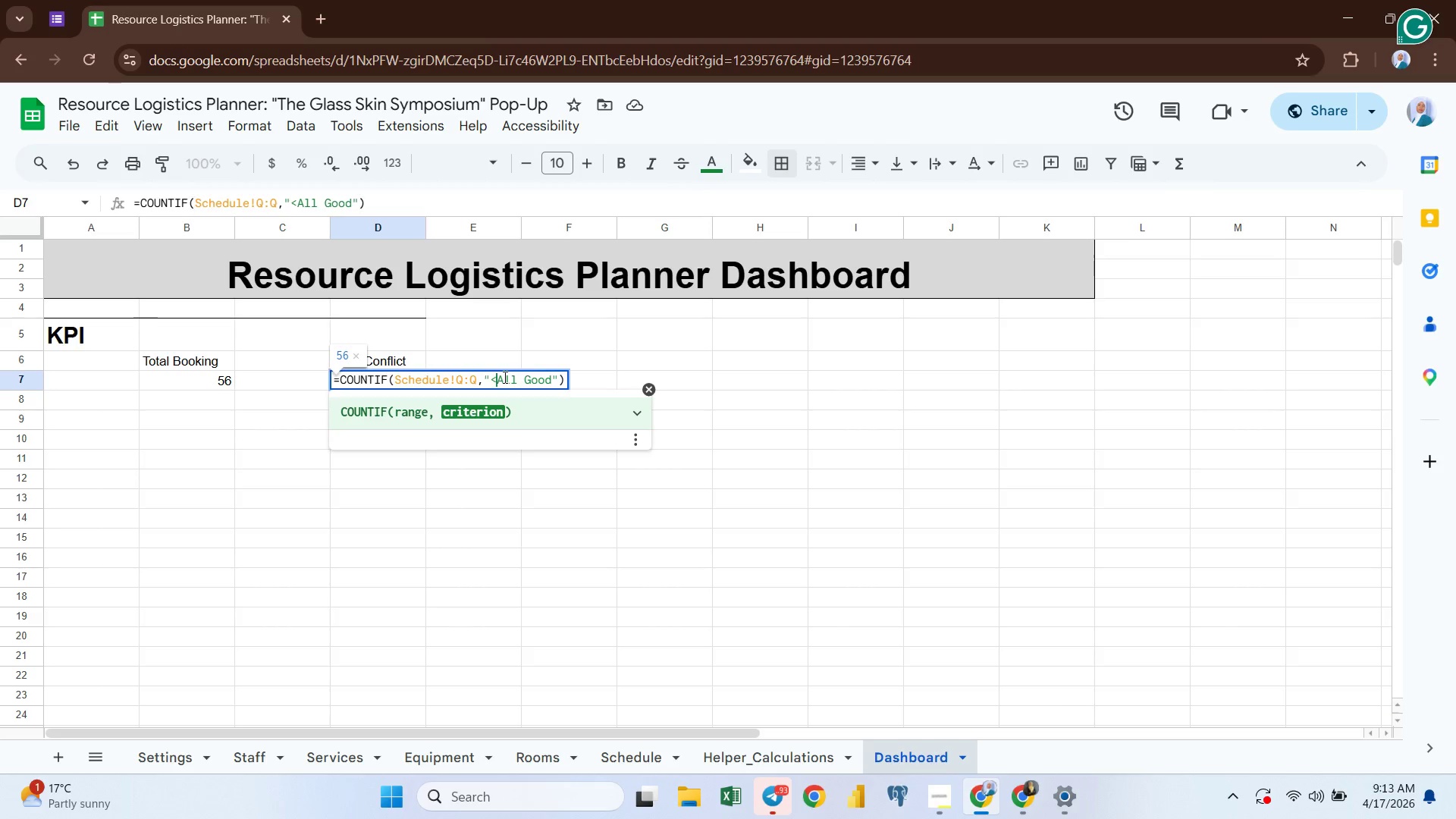 
key(Backspace)
 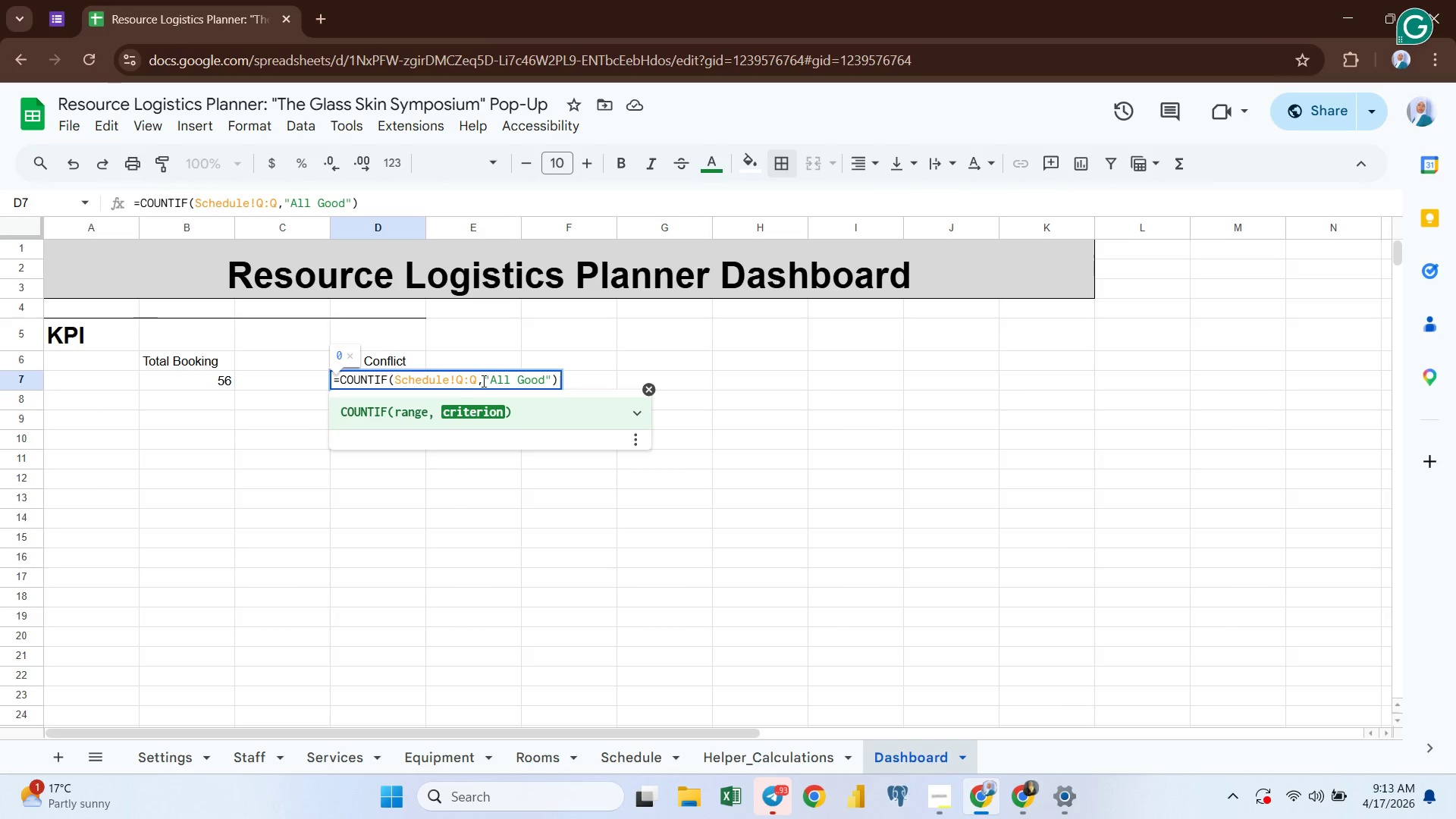 
left_click([483, 380])
 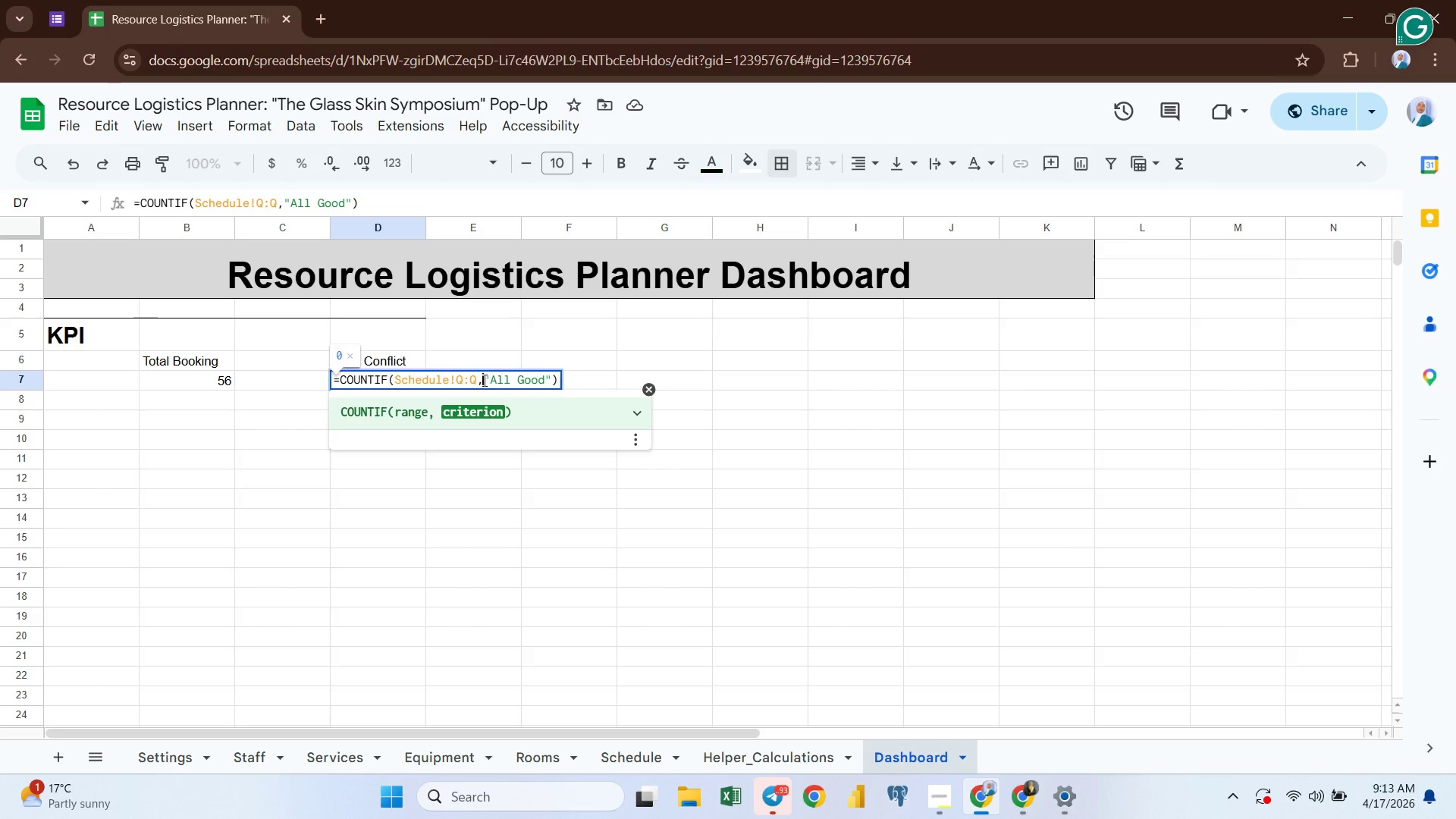 
key(Shift+Comma)
 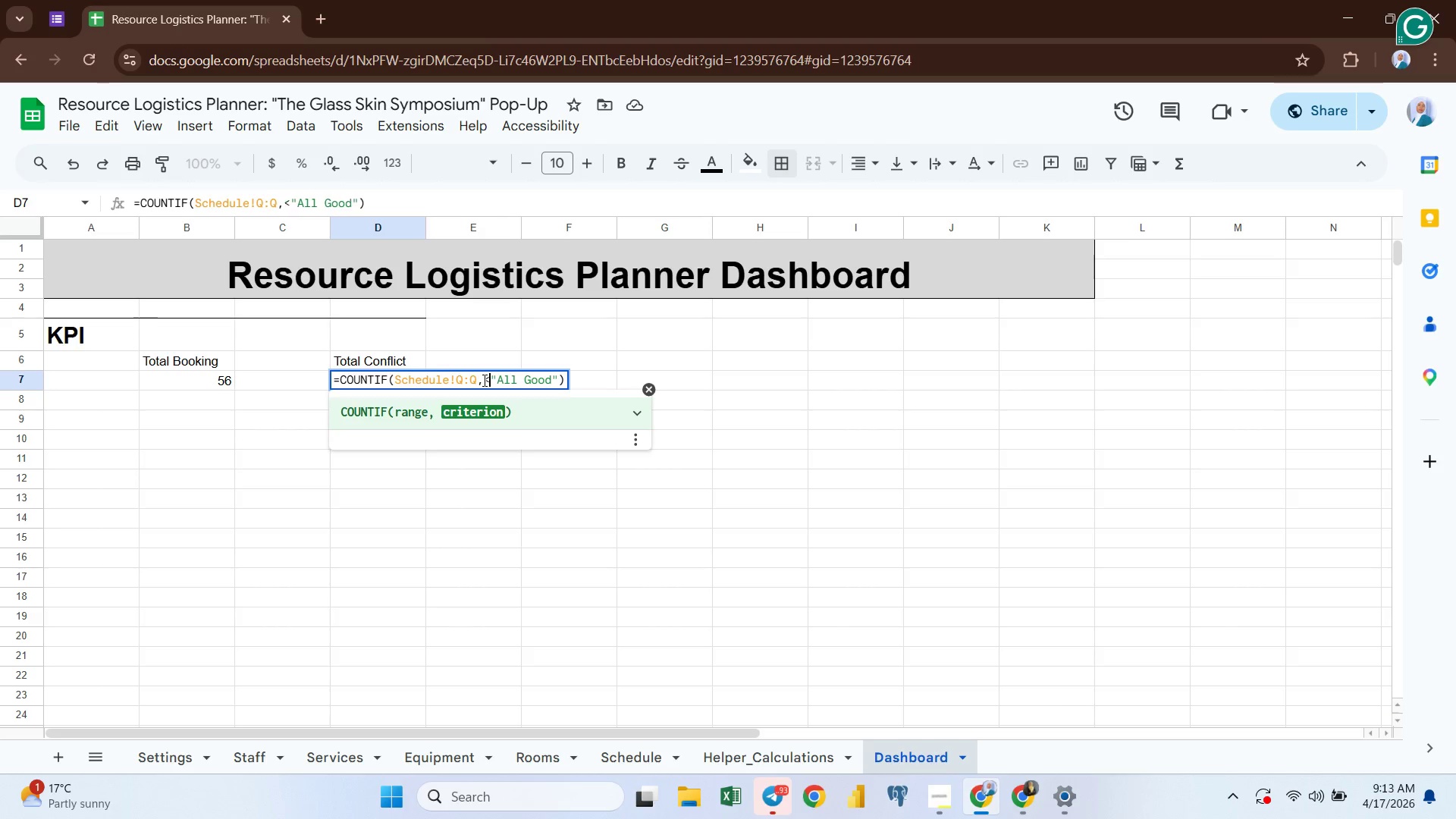 
key(Shift+Period)
 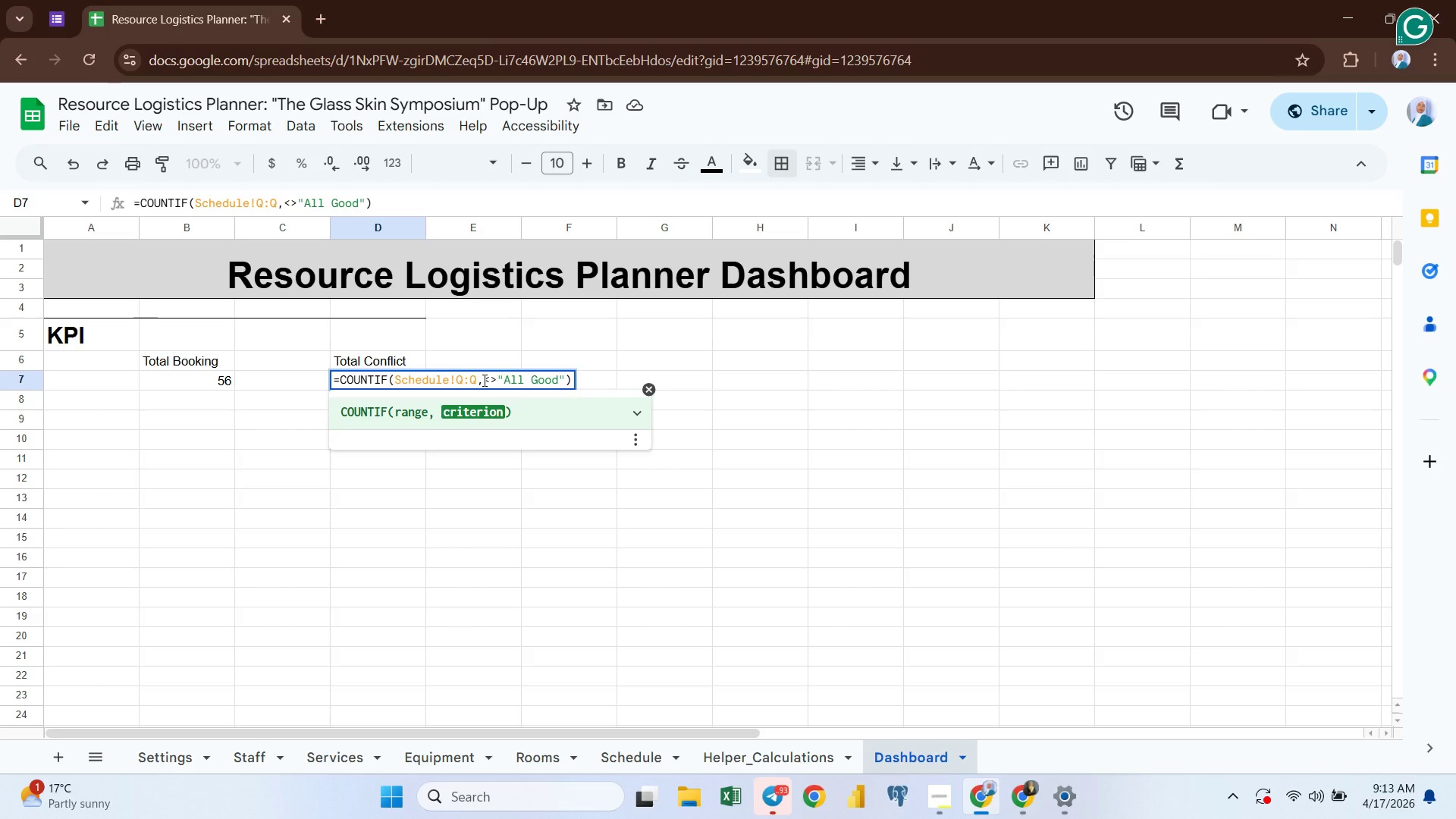 
key(Enter)
 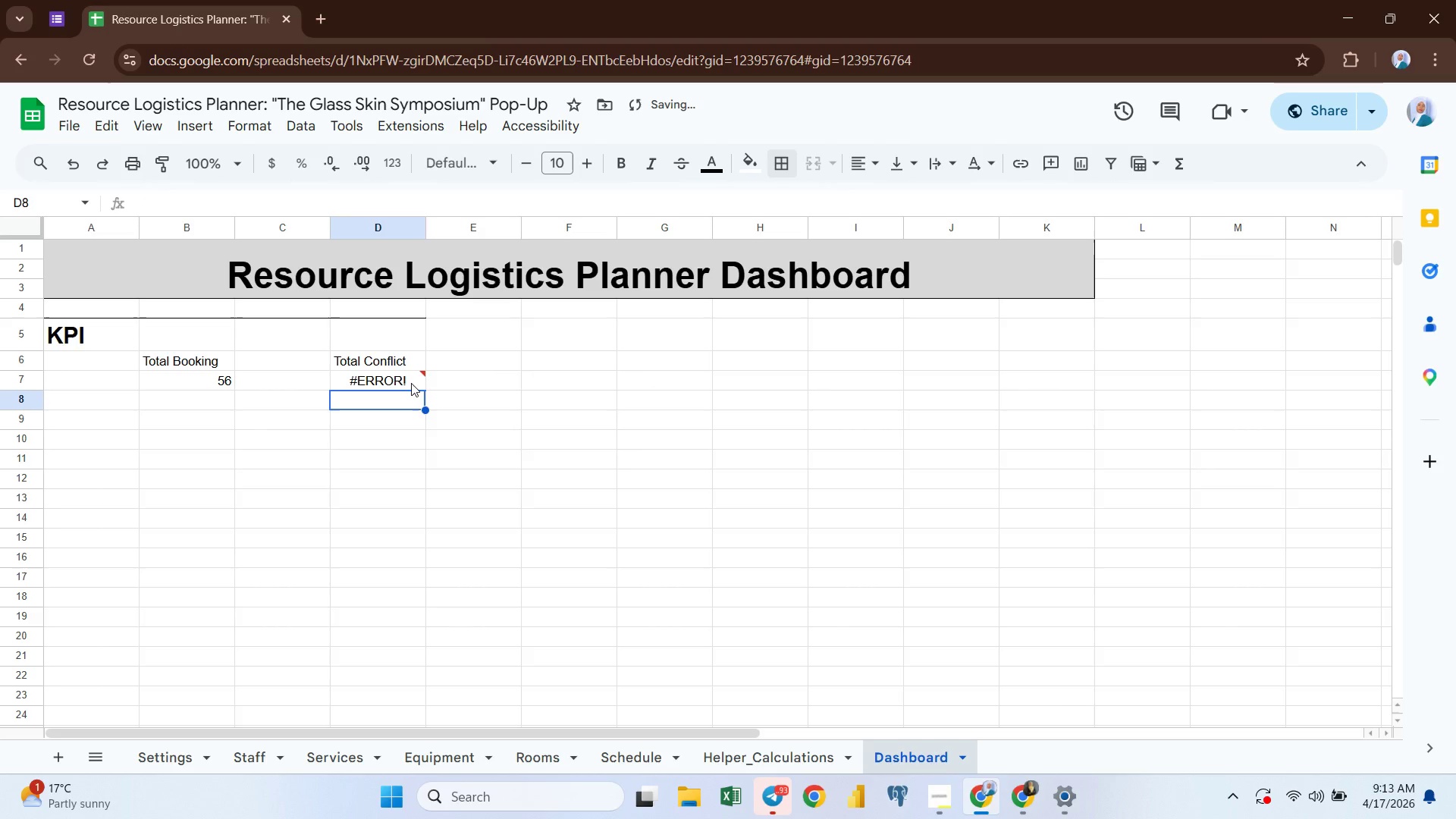 
left_click([408, 383])
 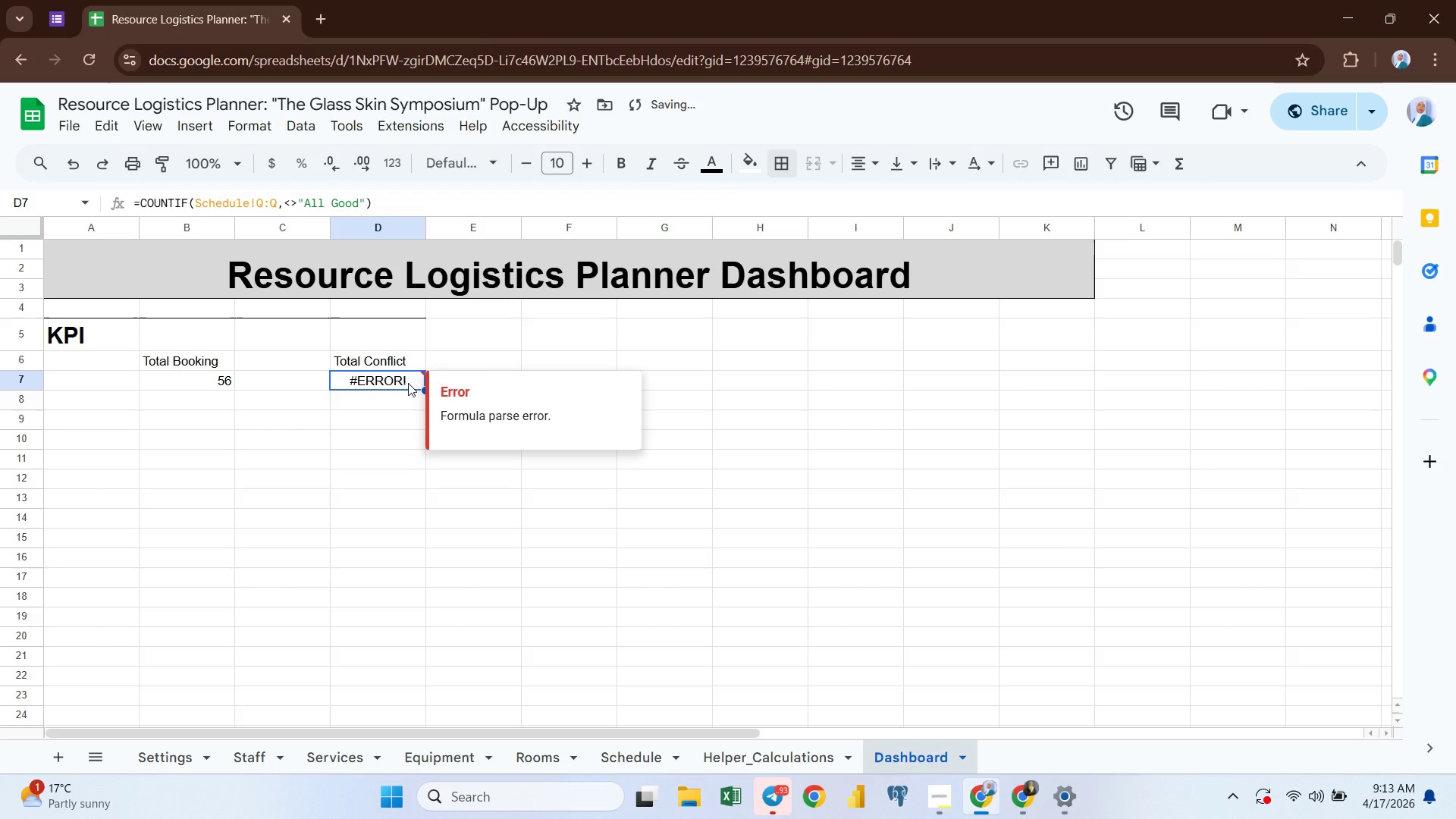 
double_click([408, 383])
 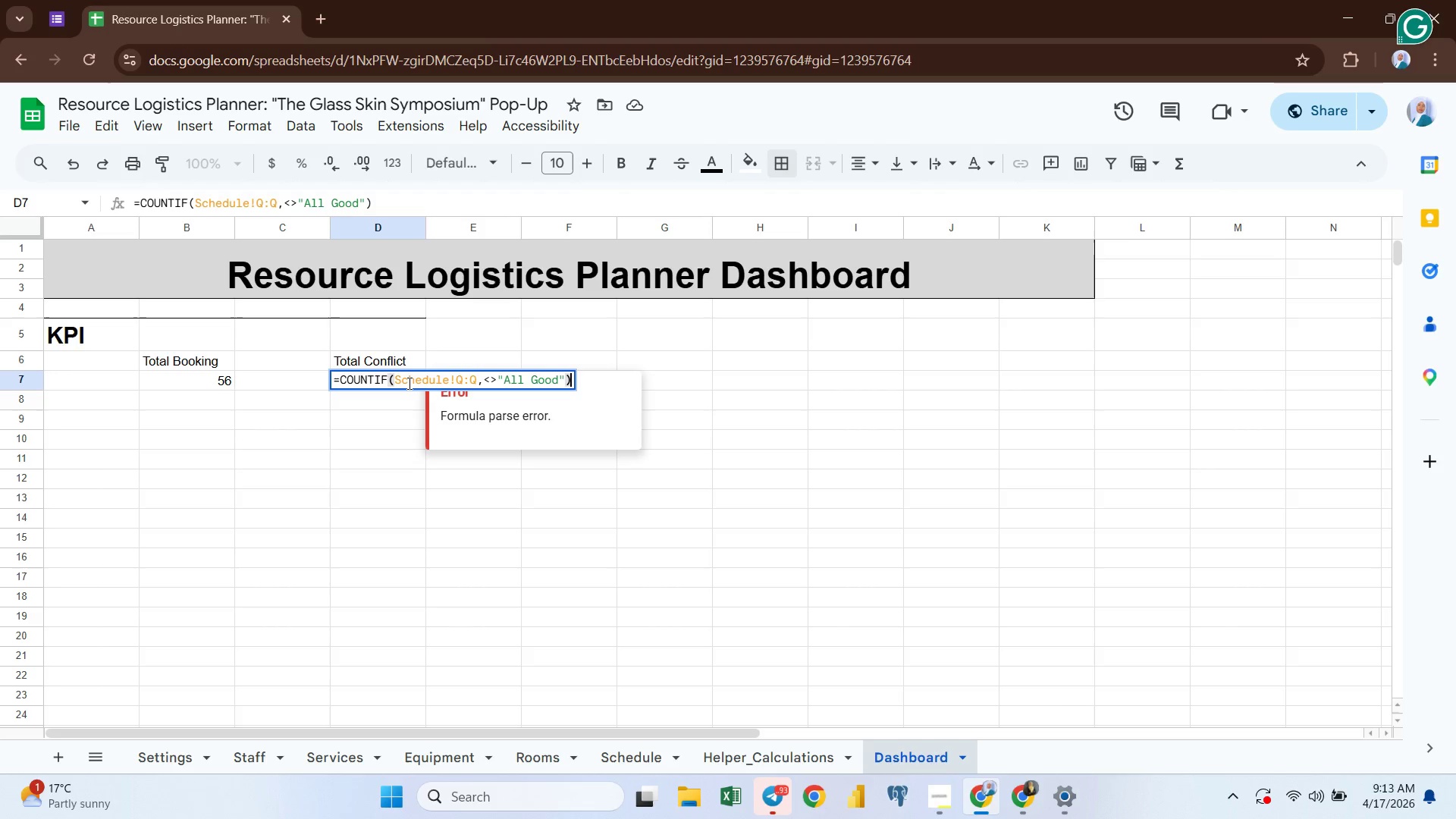 
wait(6.0)
 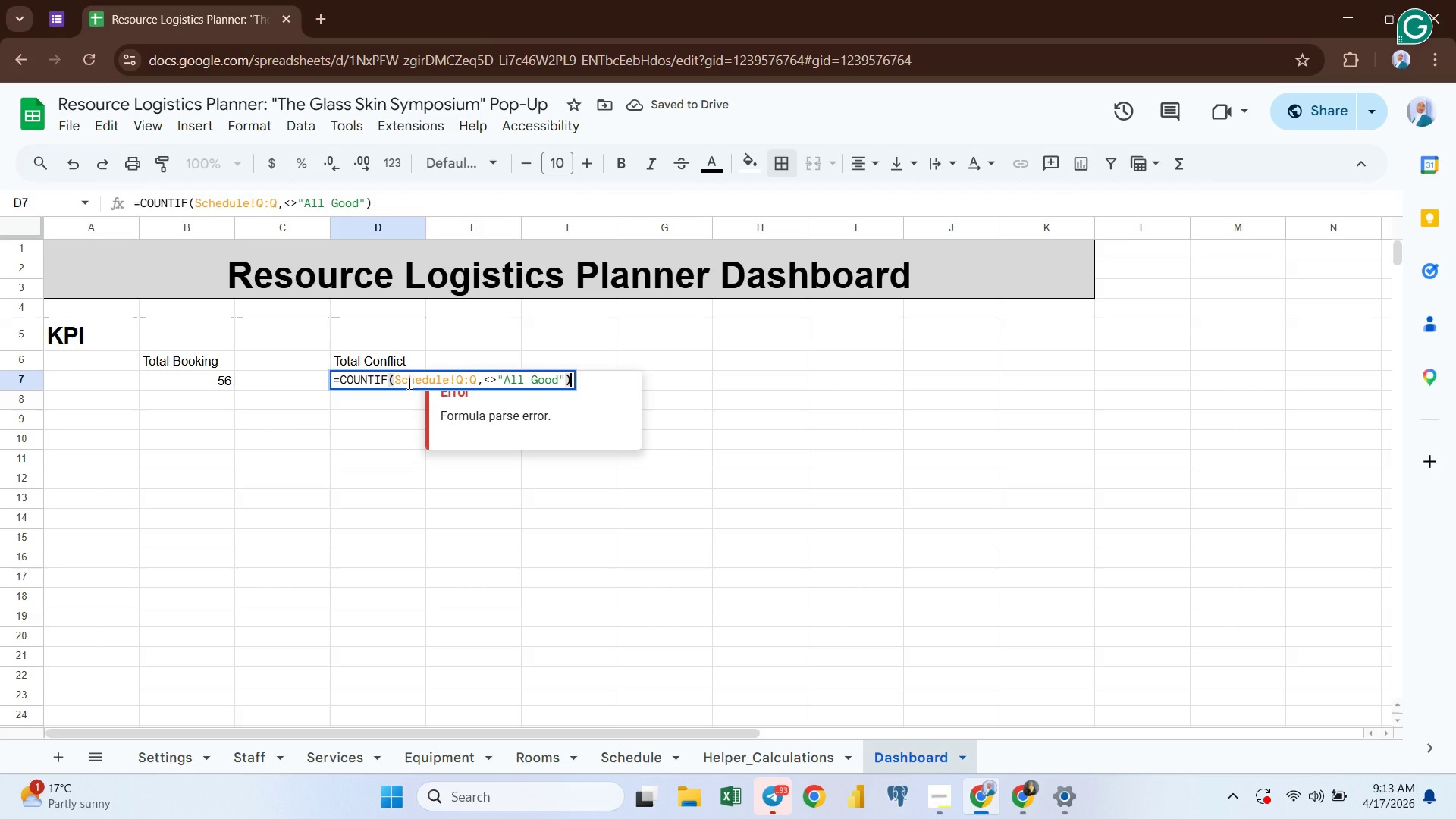 
key(Enter)
 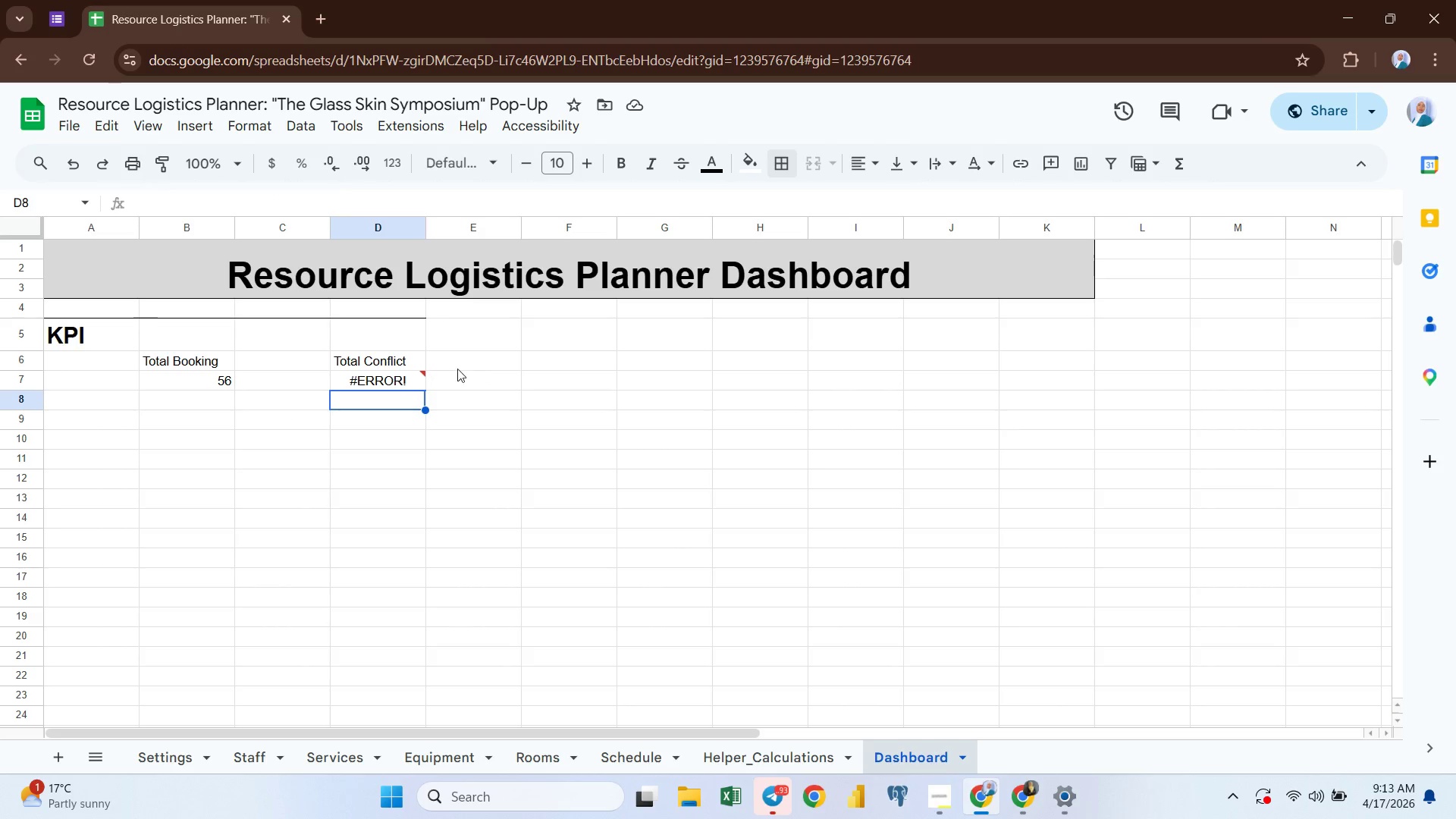 
left_click([563, 362])
 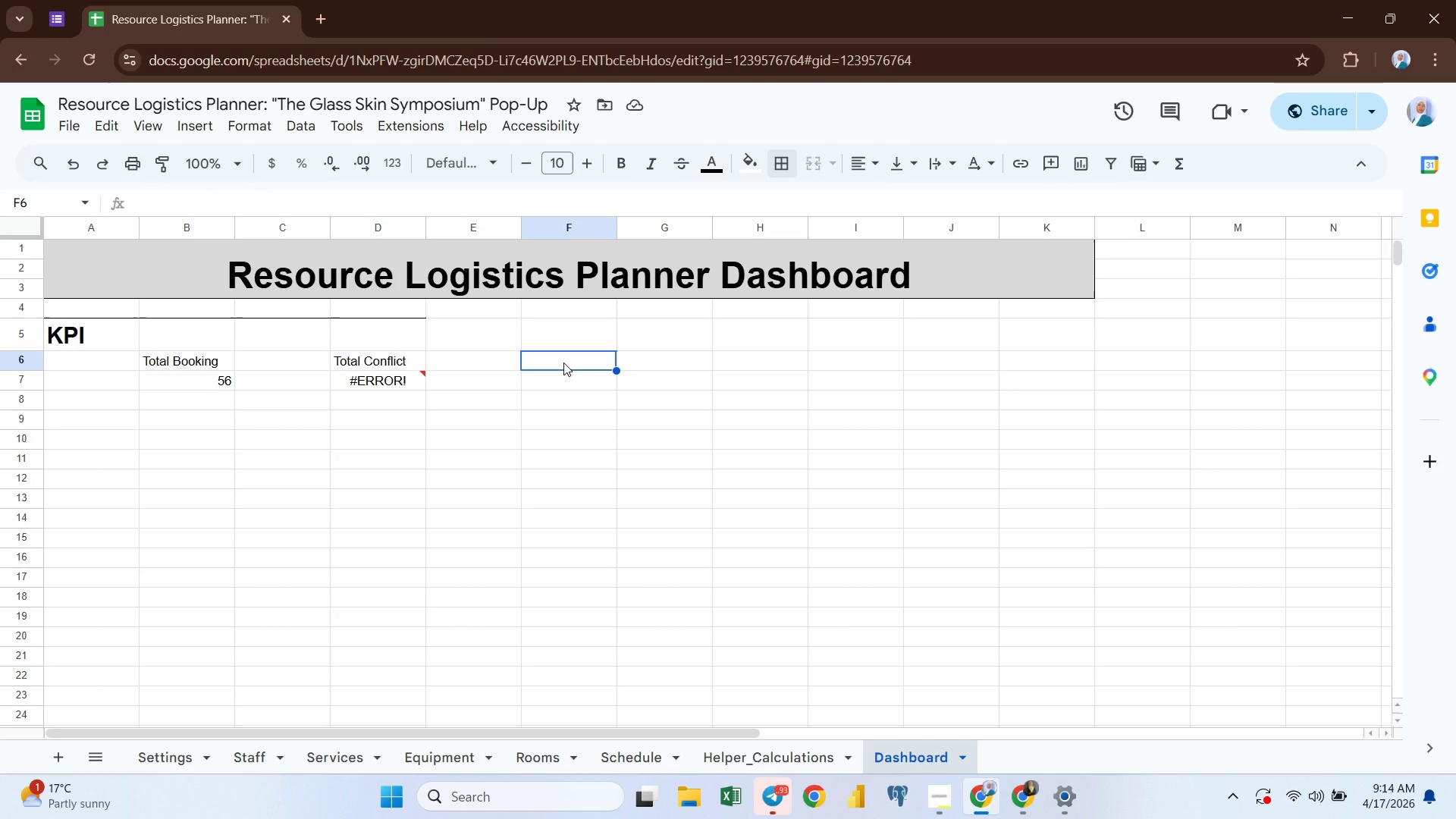 
type(=)
key(Backspace)
type(Avg Room I)
key(Backspace)
type(Utilization)
 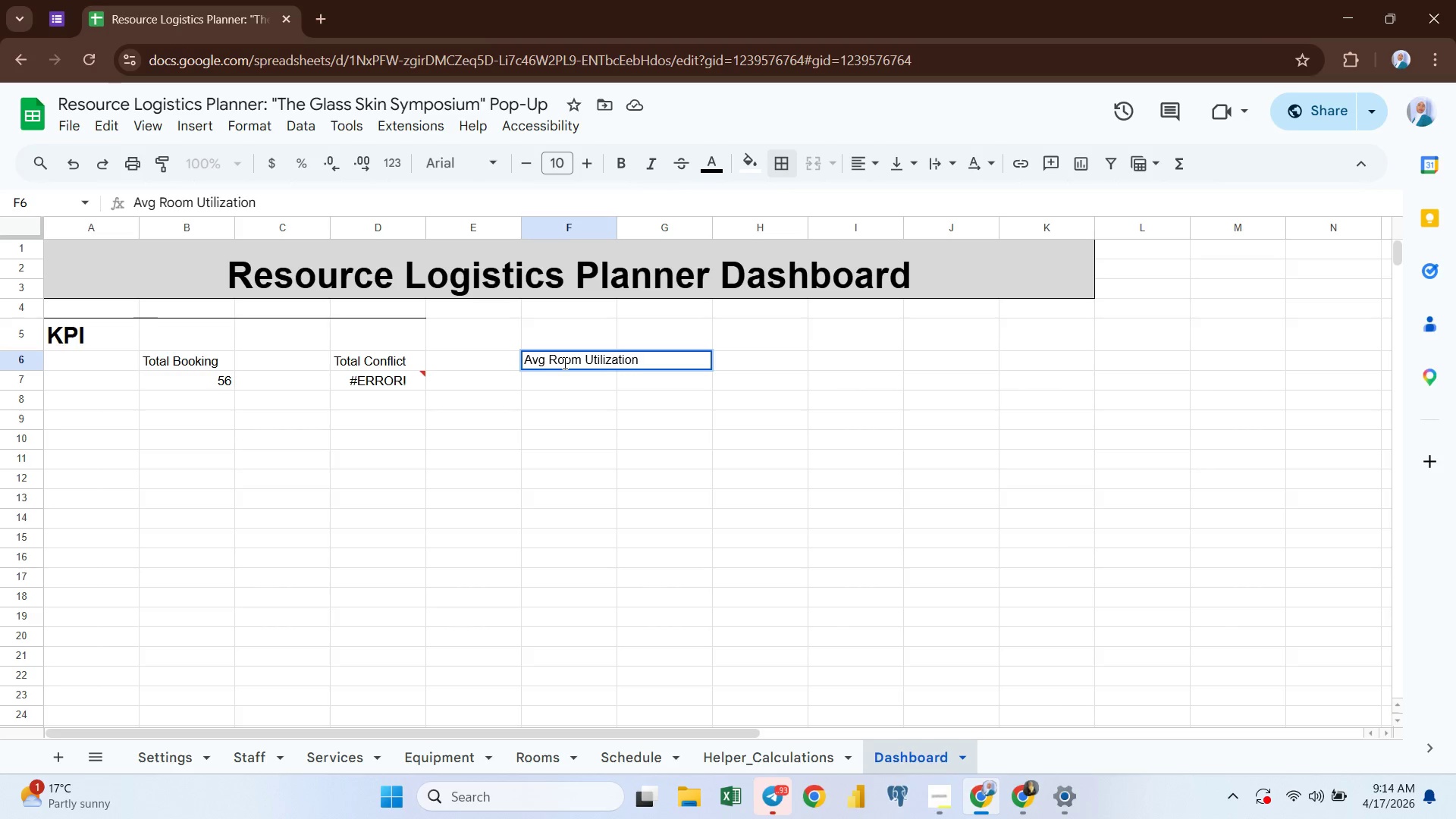 
key(Enter)
 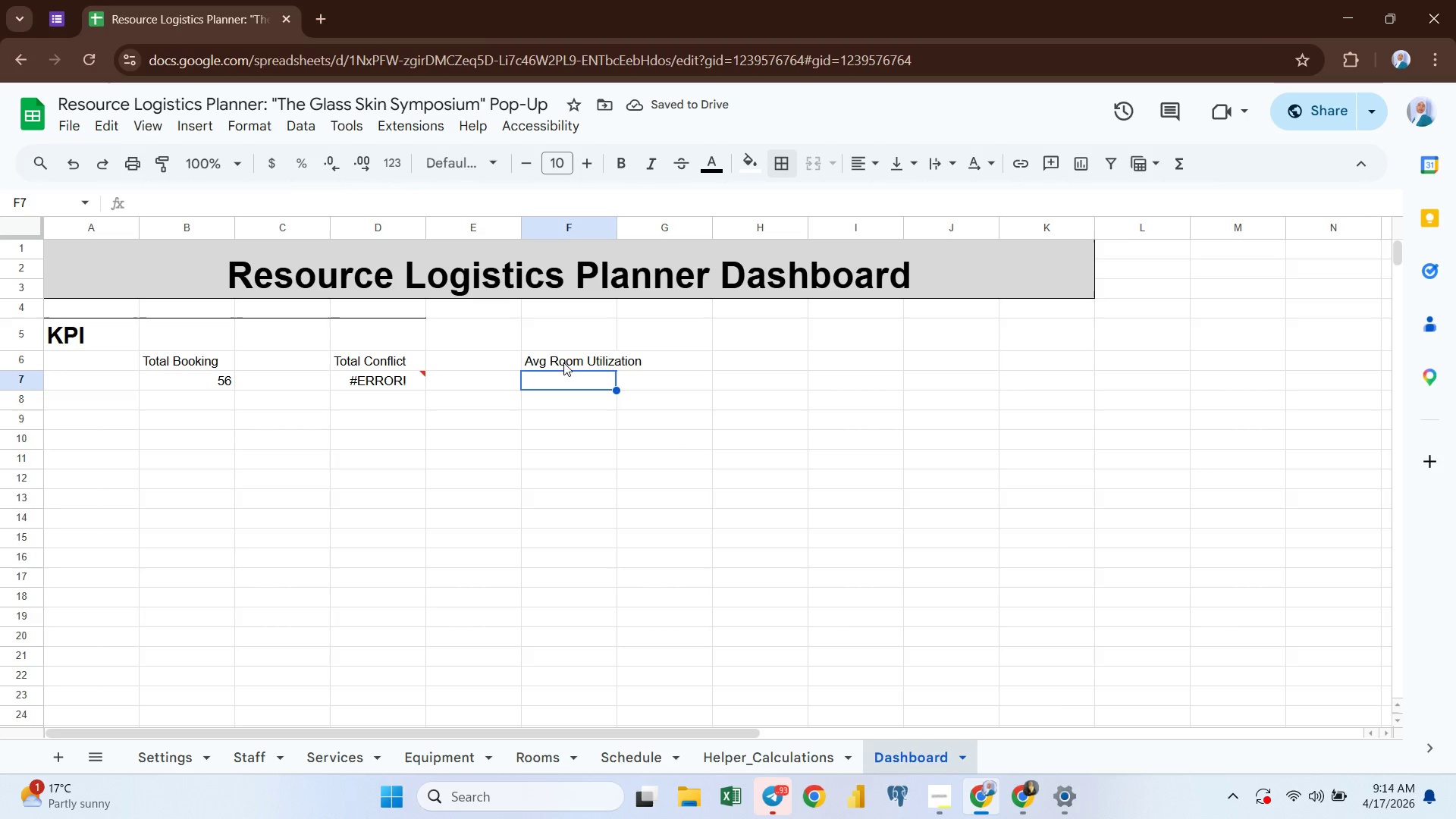 
type(=AVE)
 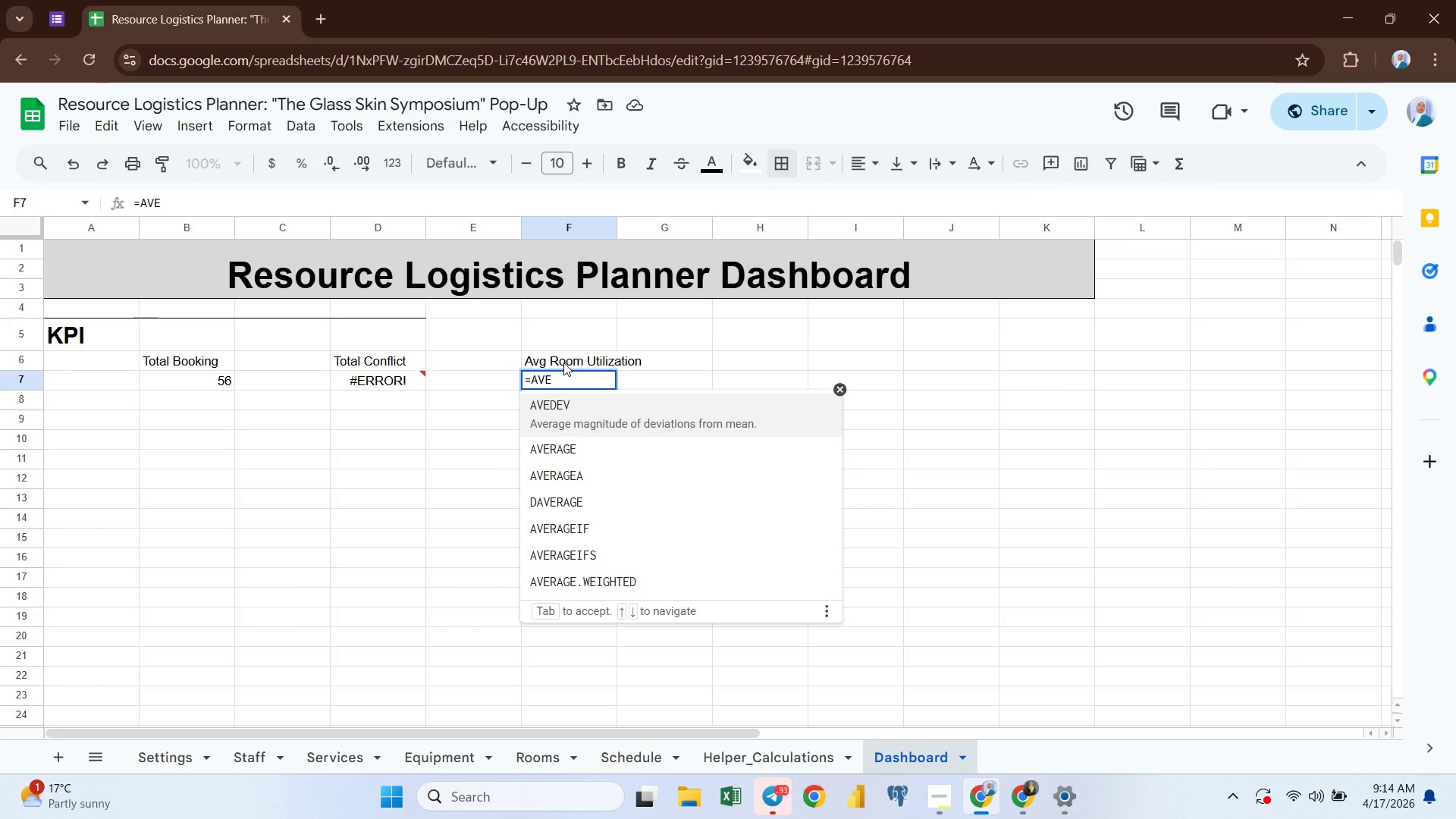 
key(ArrowDown)
 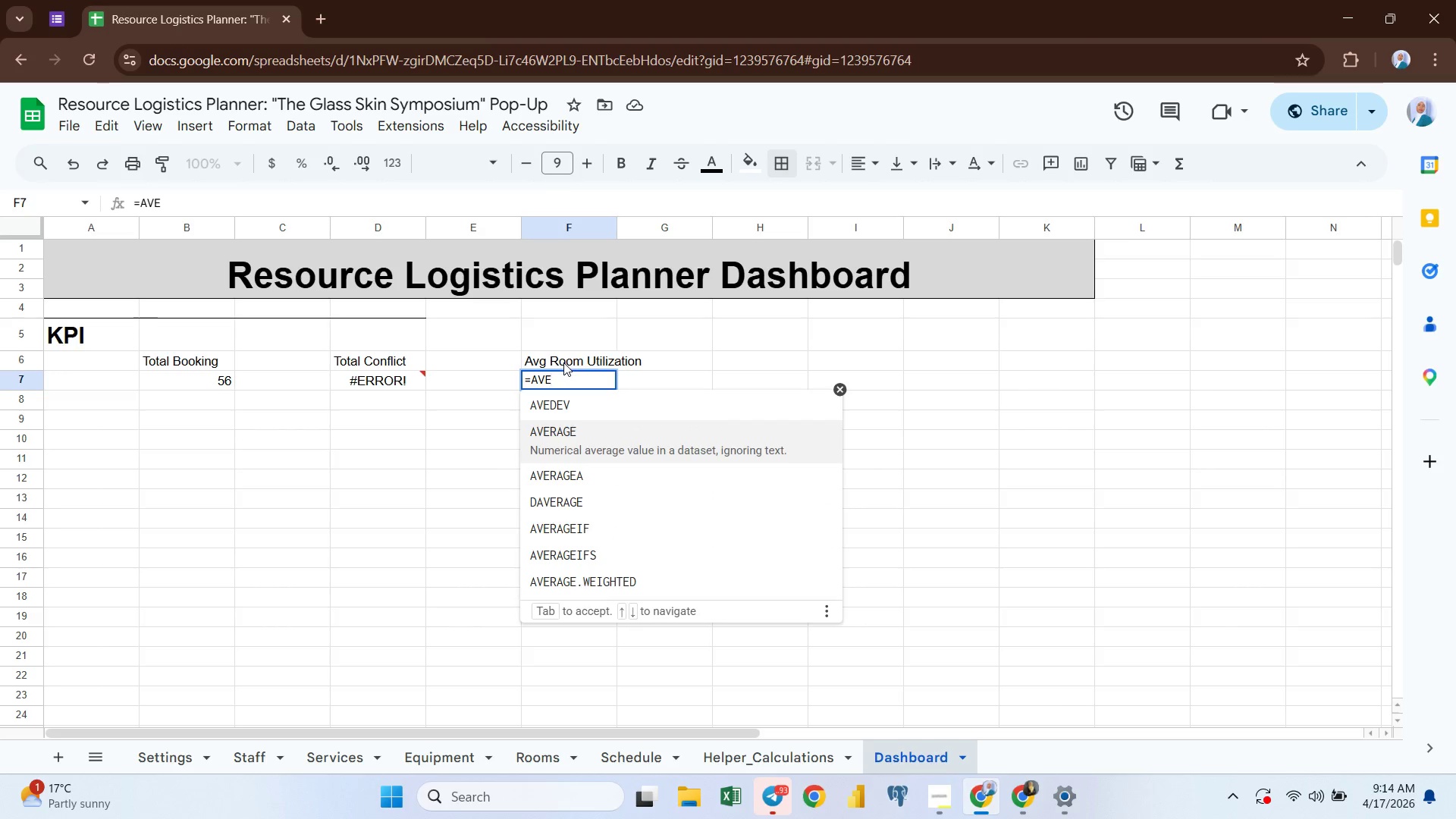 
key(Enter)
 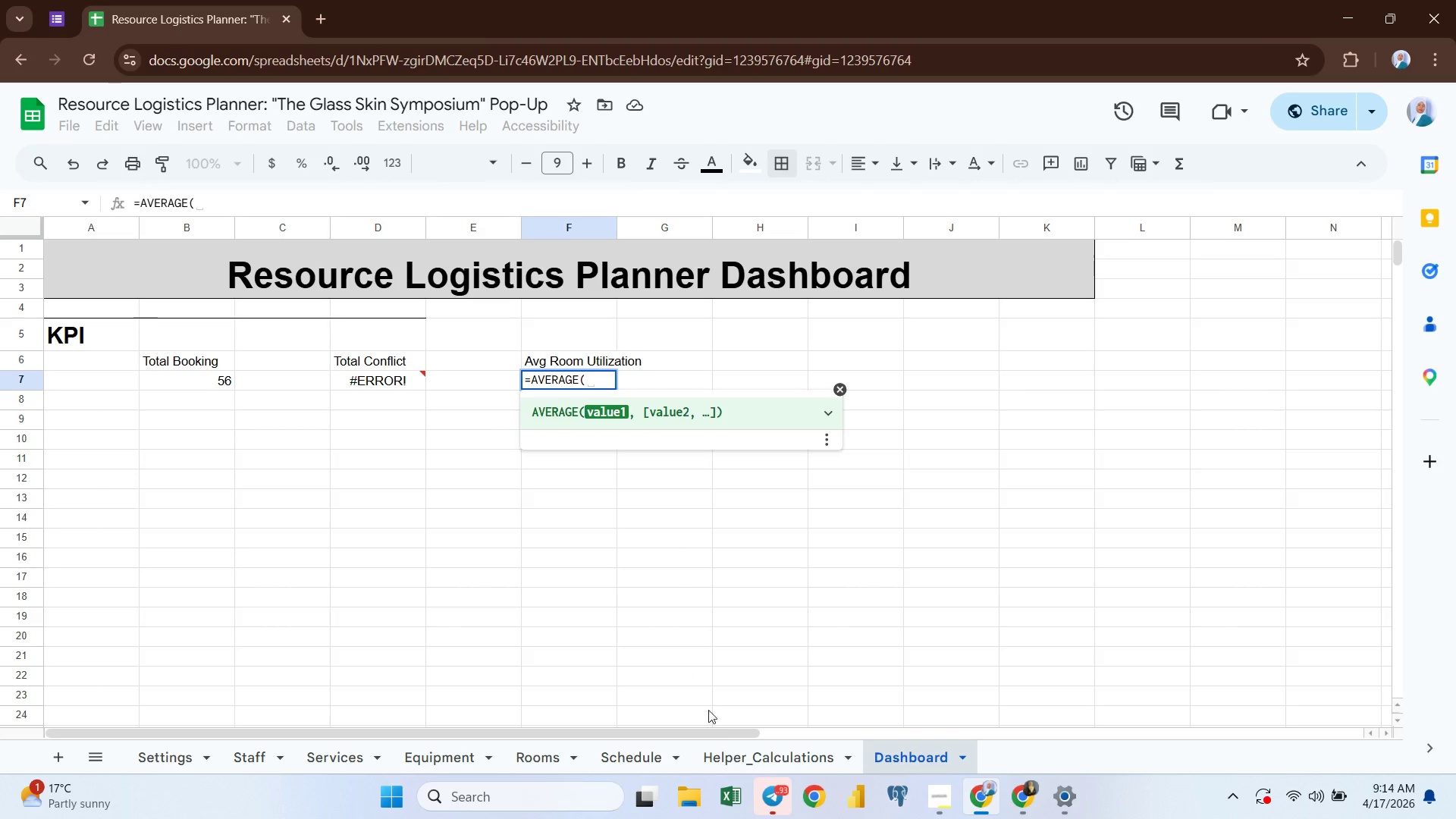 
left_click([761, 757])
 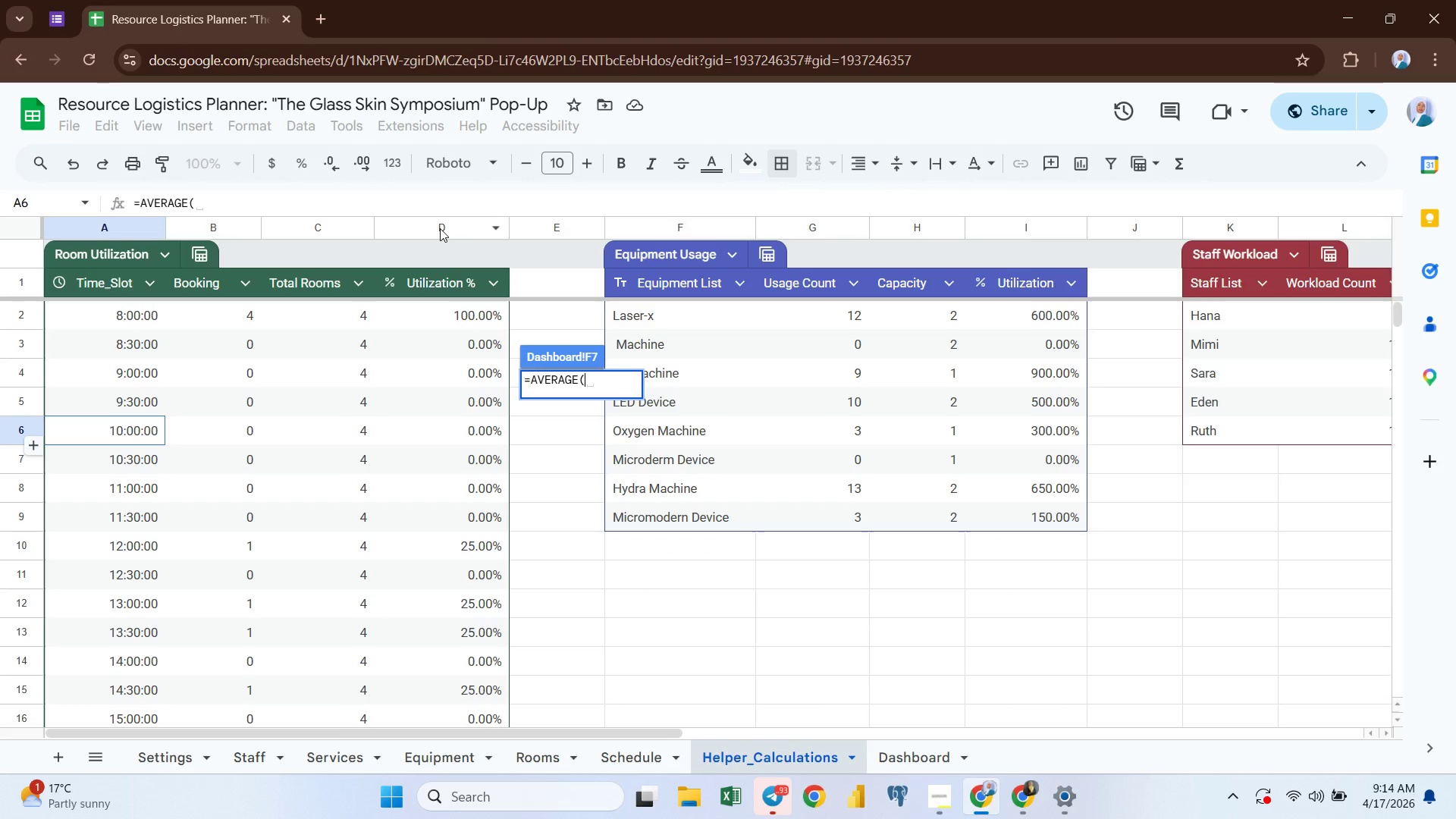 
wait(7.19)
 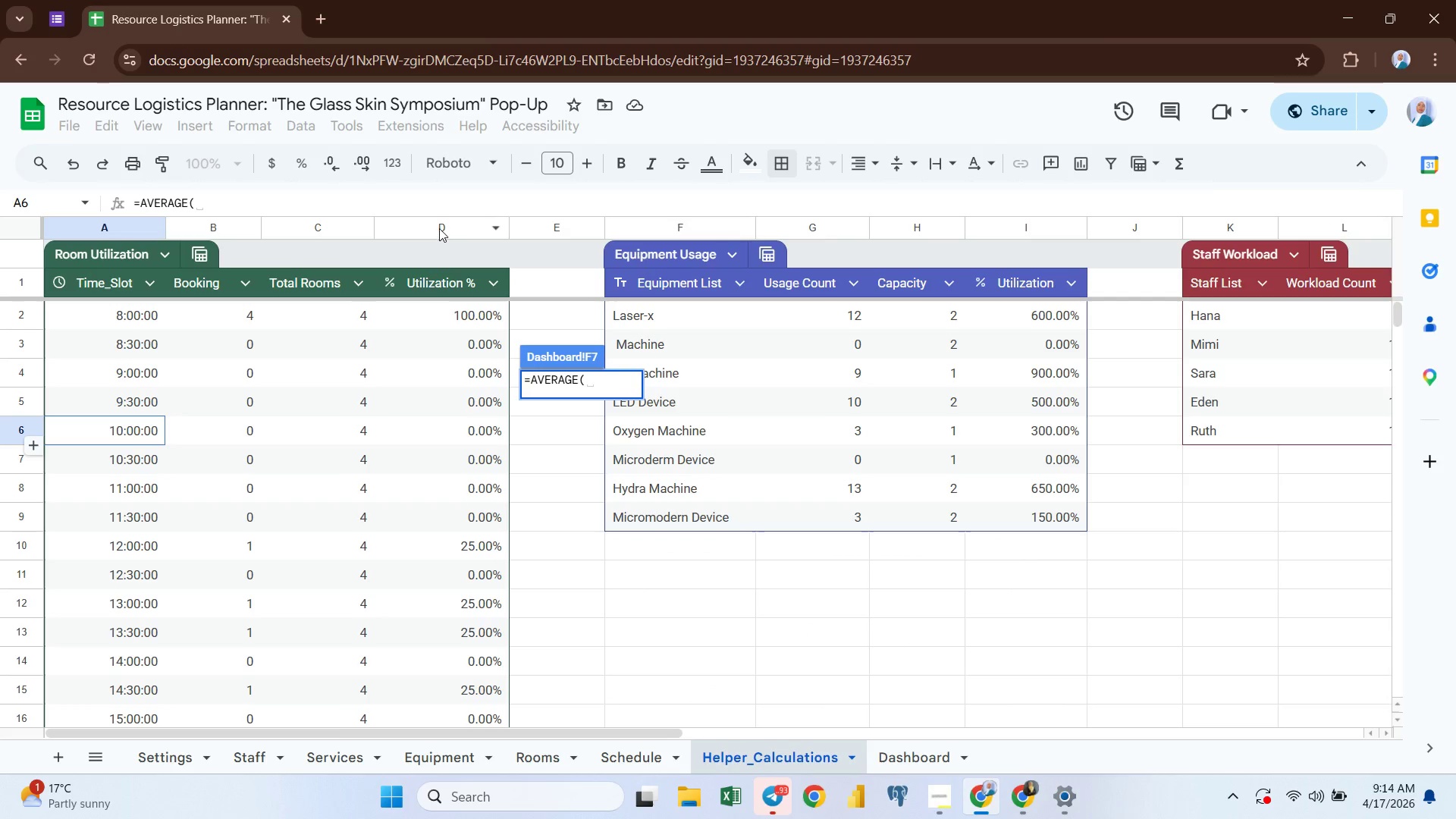 
left_click([440, 228])
 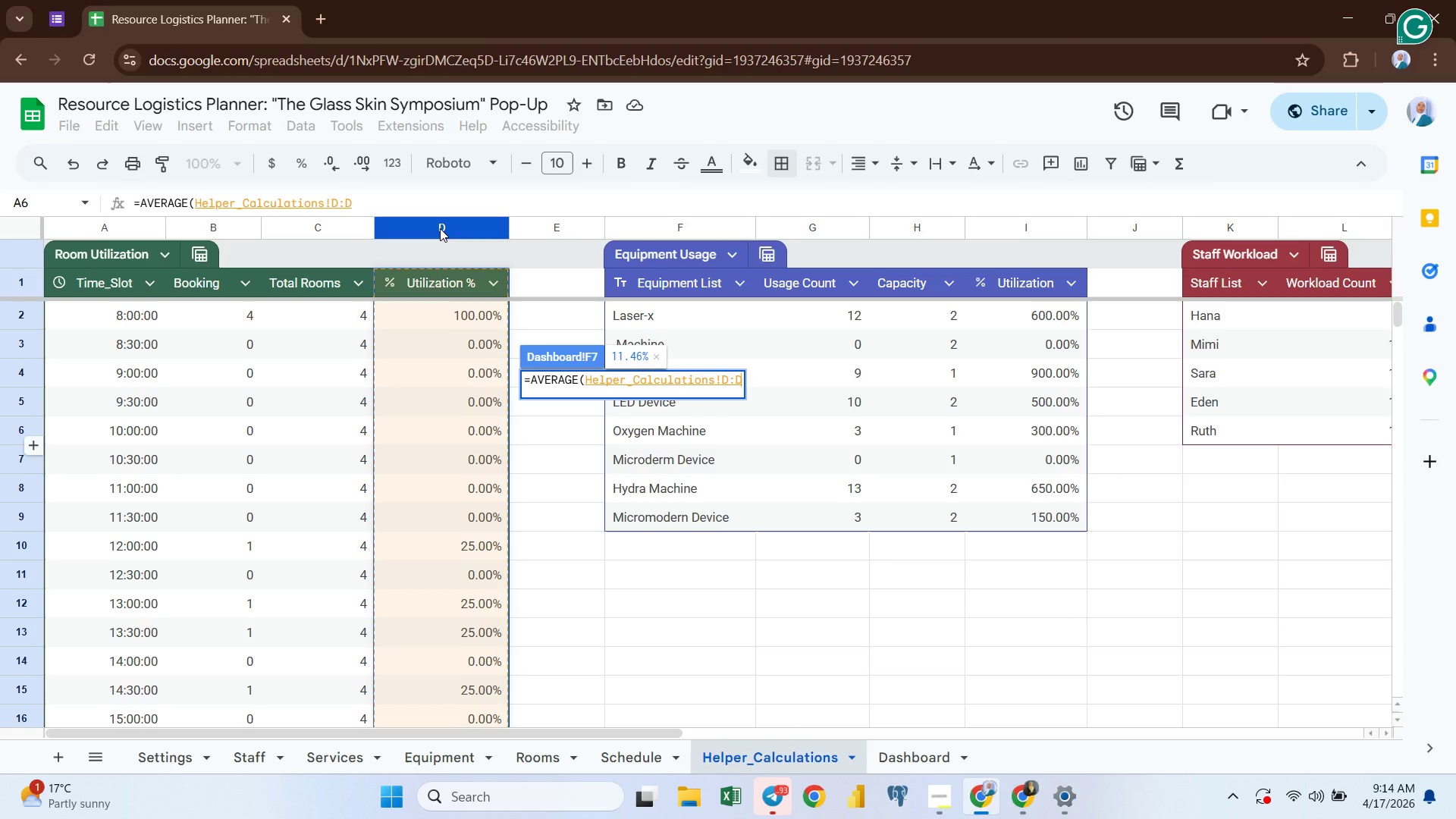 
key(Enter)
 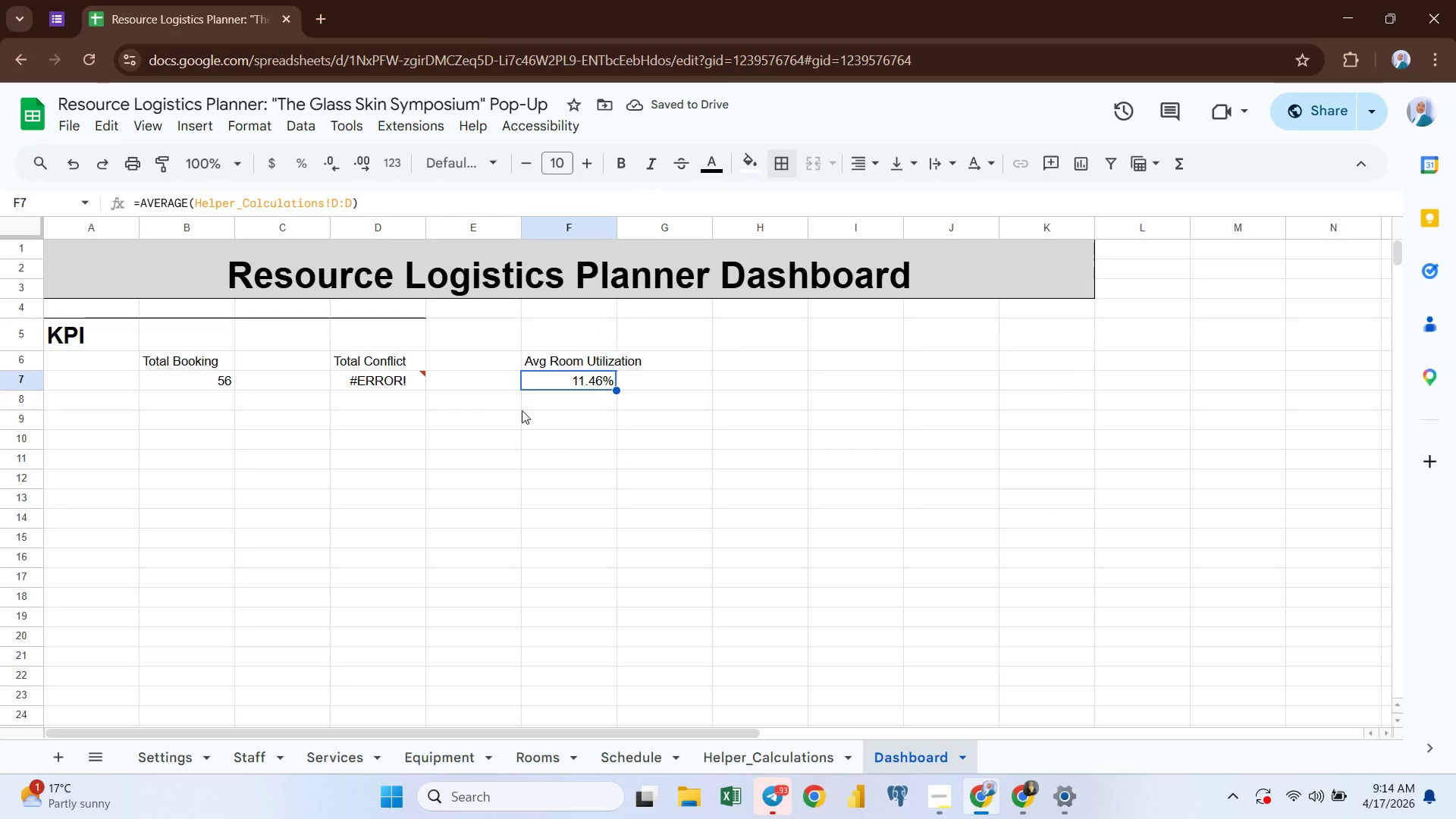 
left_click([389, 377])
 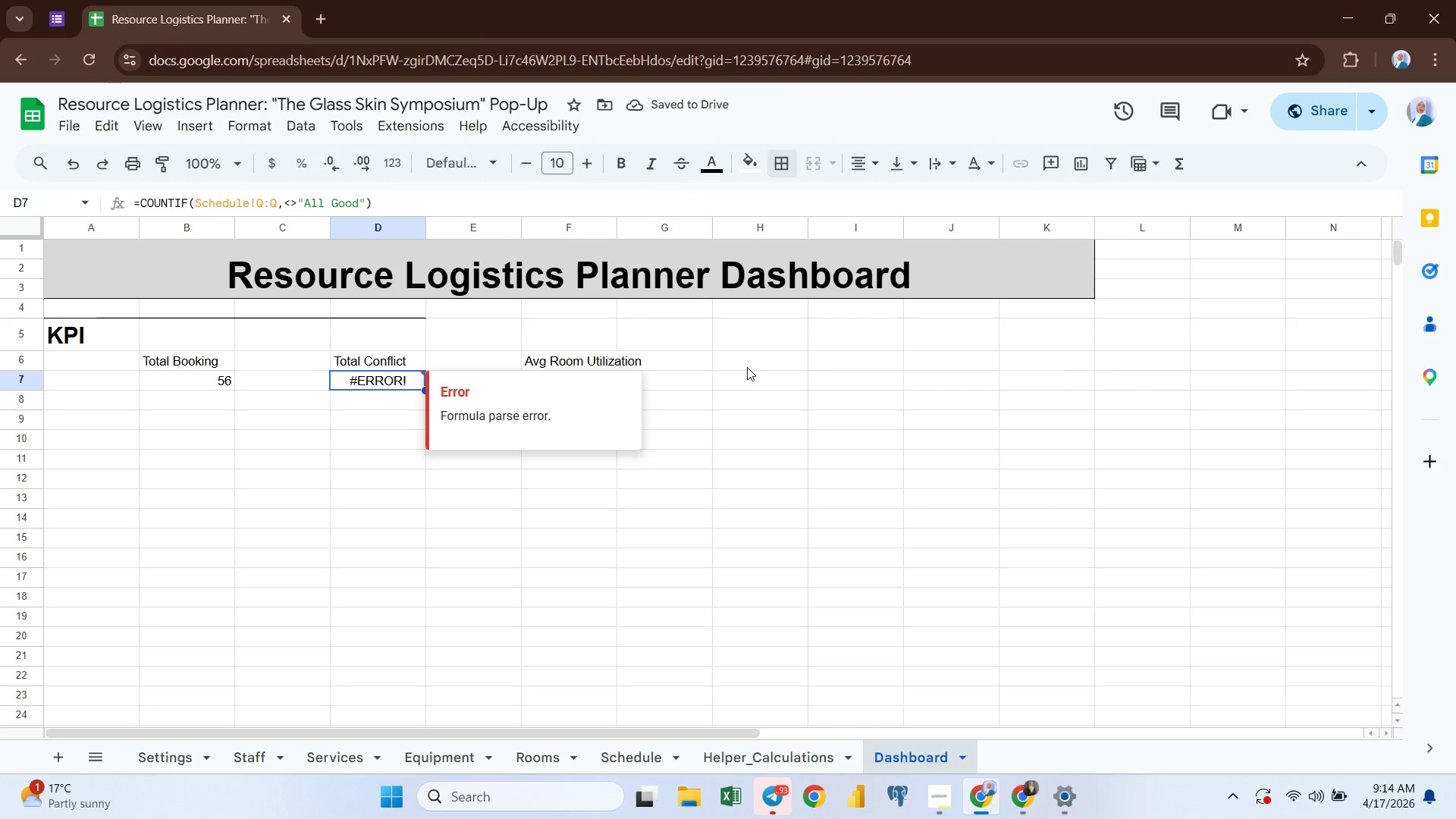 
left_click([748, 364])
 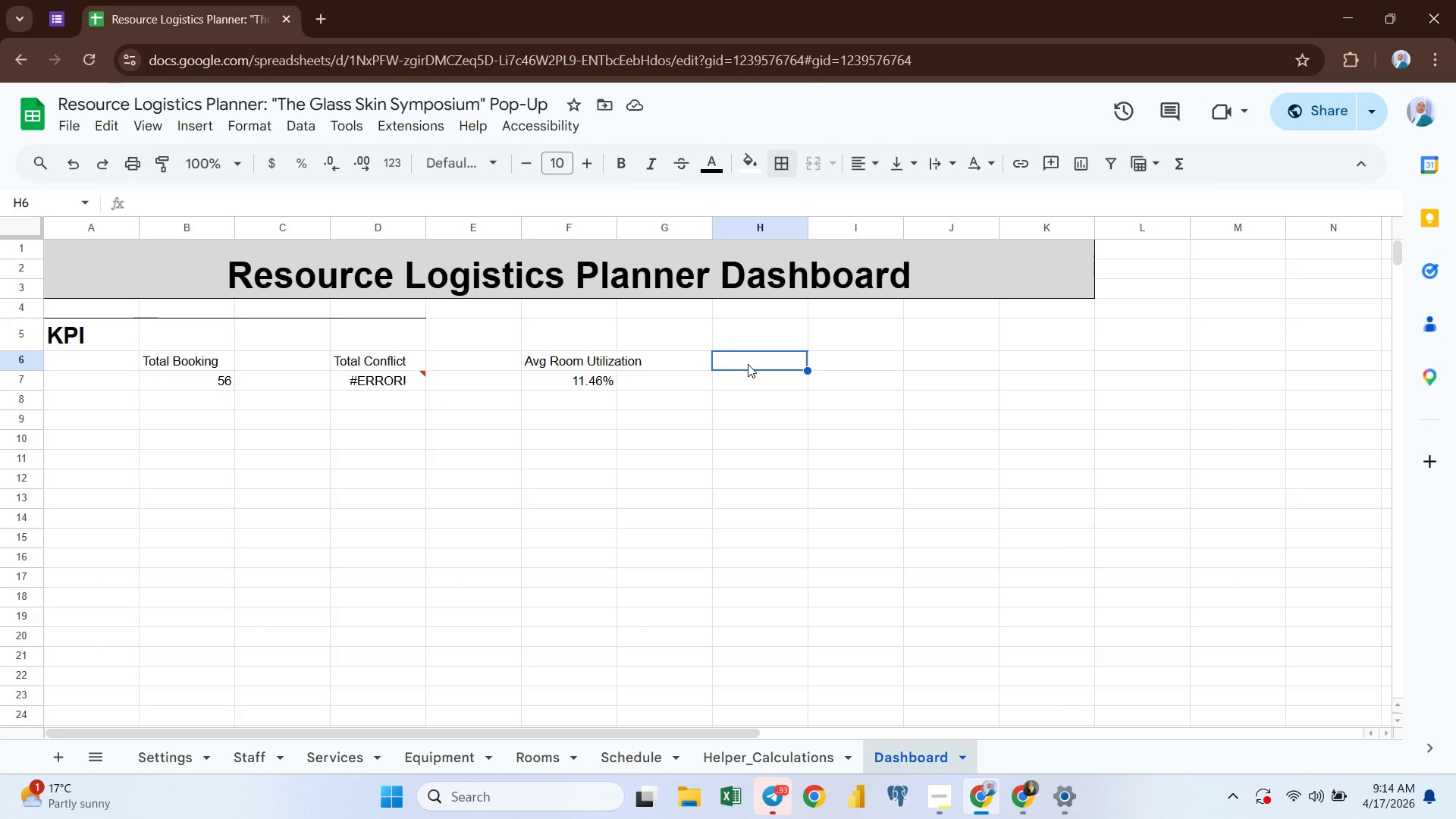 
wait(12.2)
 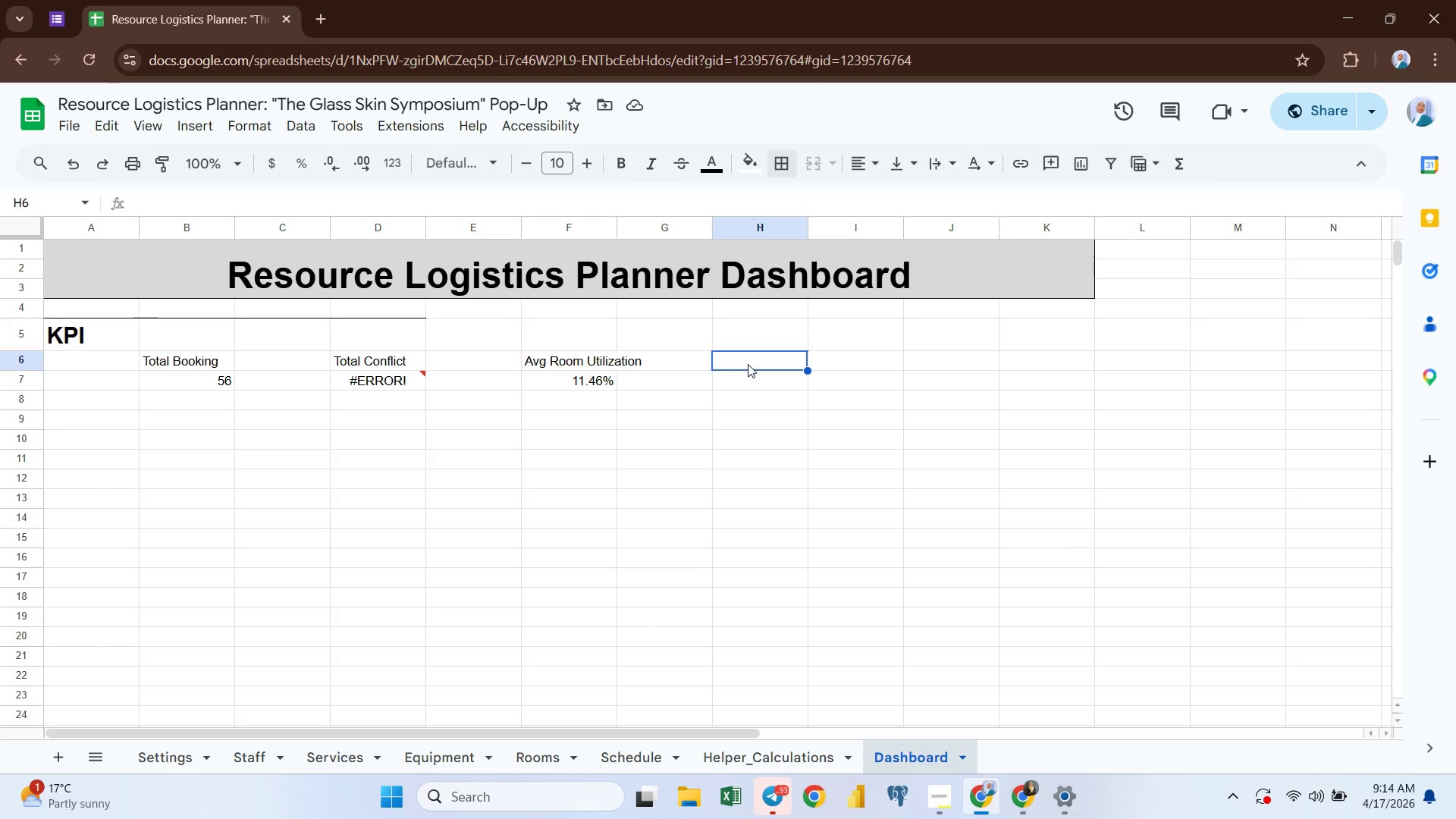 
key(Alt+AltLeft)
 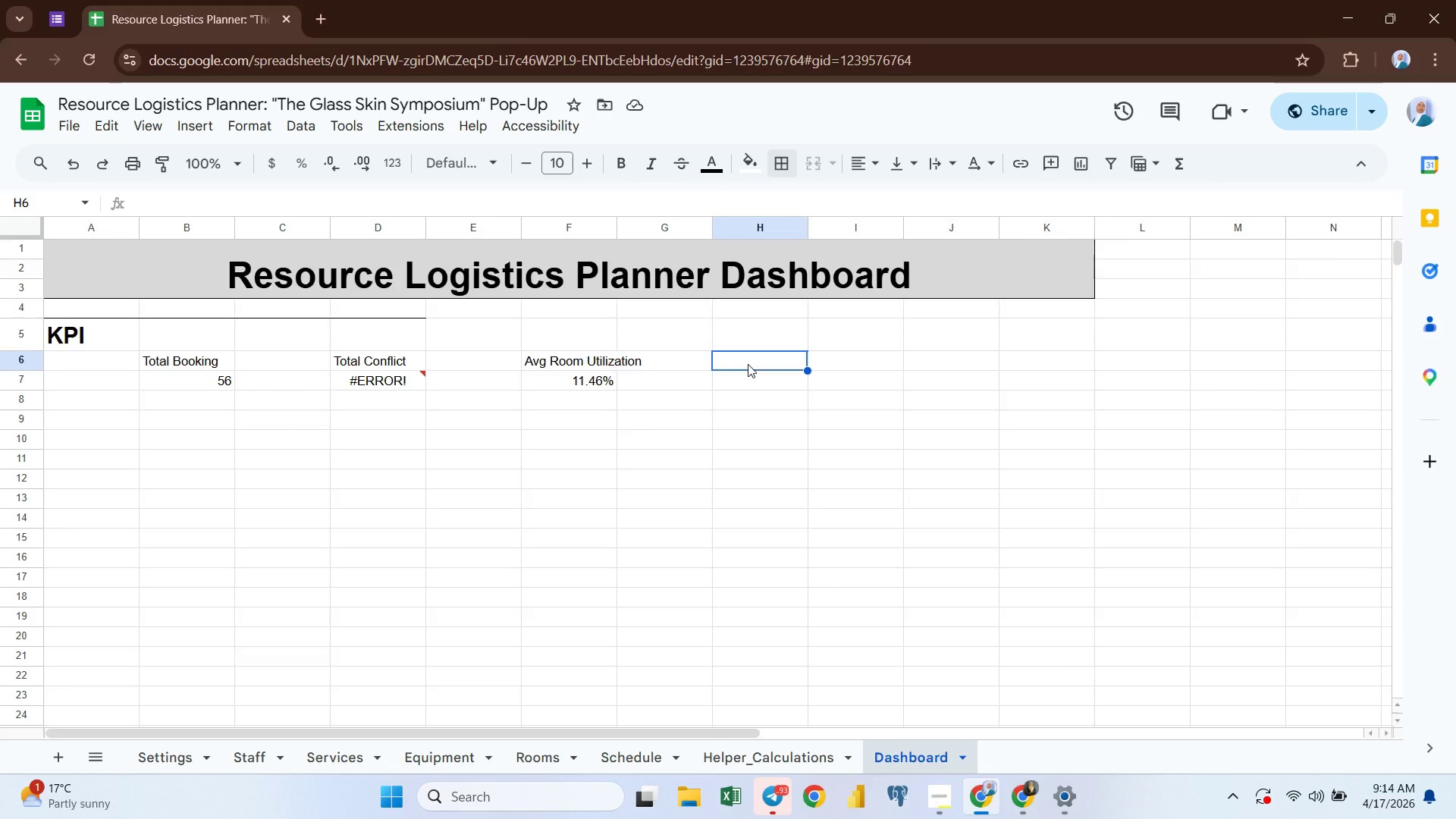 
key(Alt+Tab)